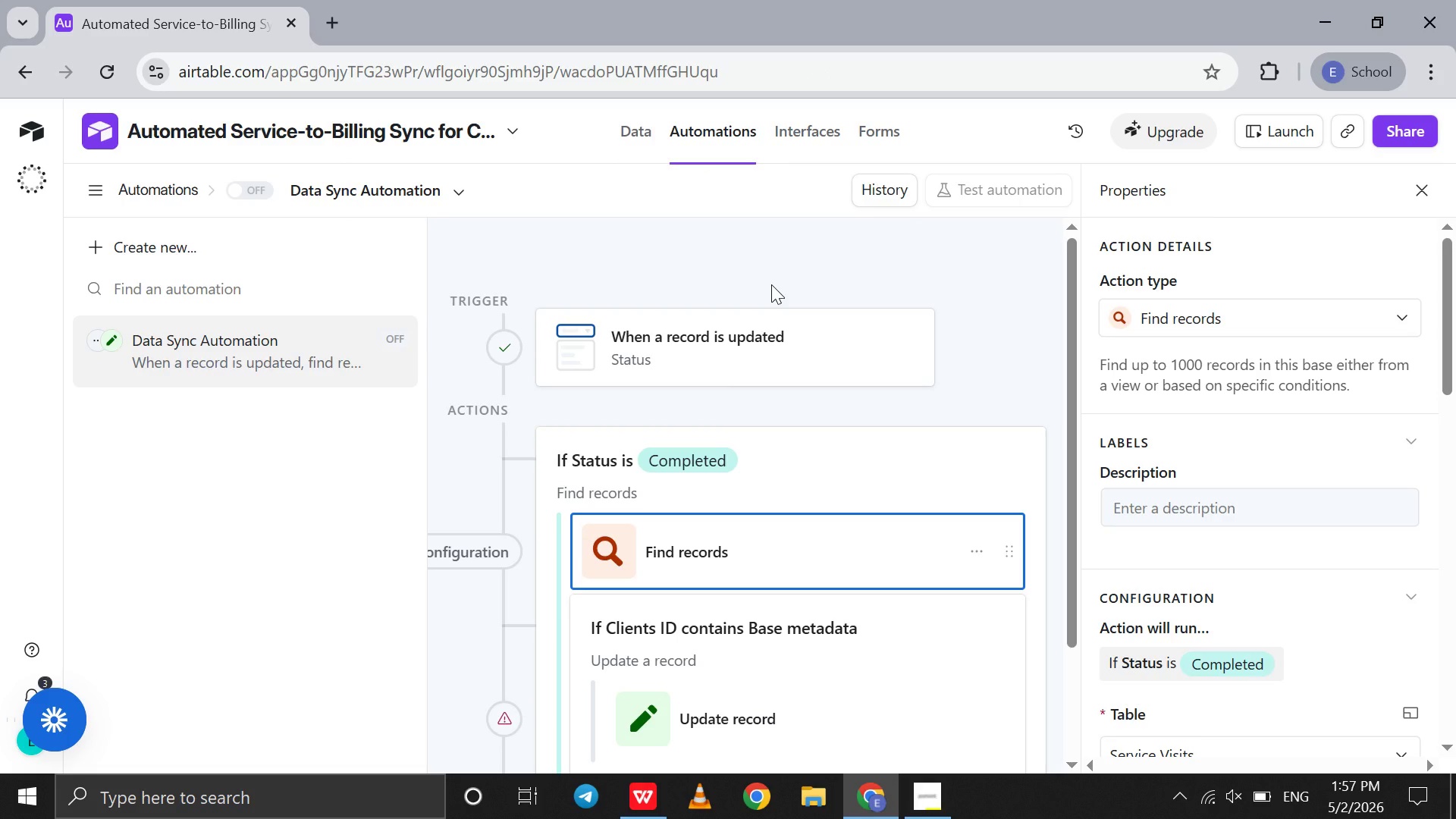 
wait(17.27)
 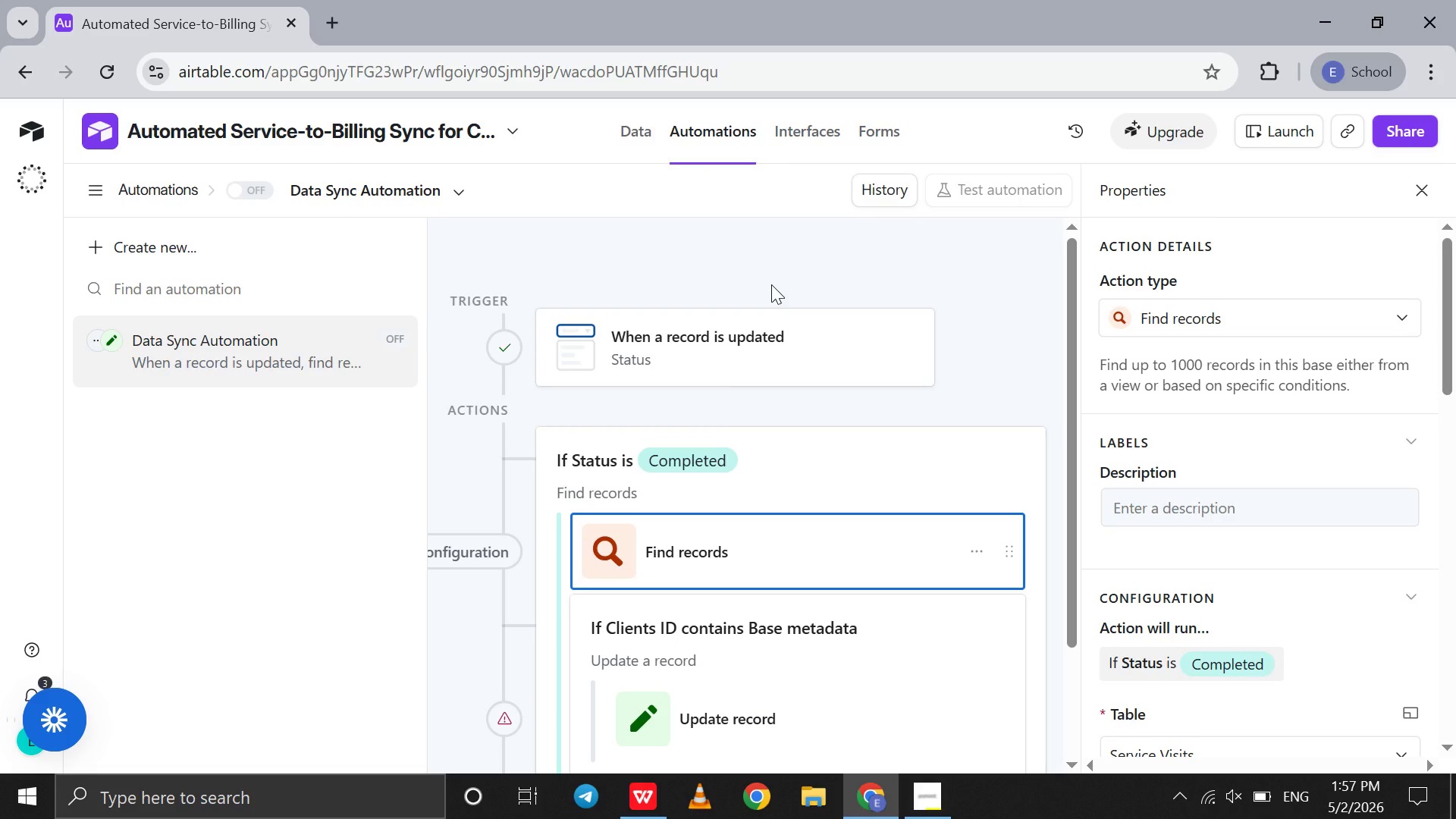 
left_click([1009, 457])
 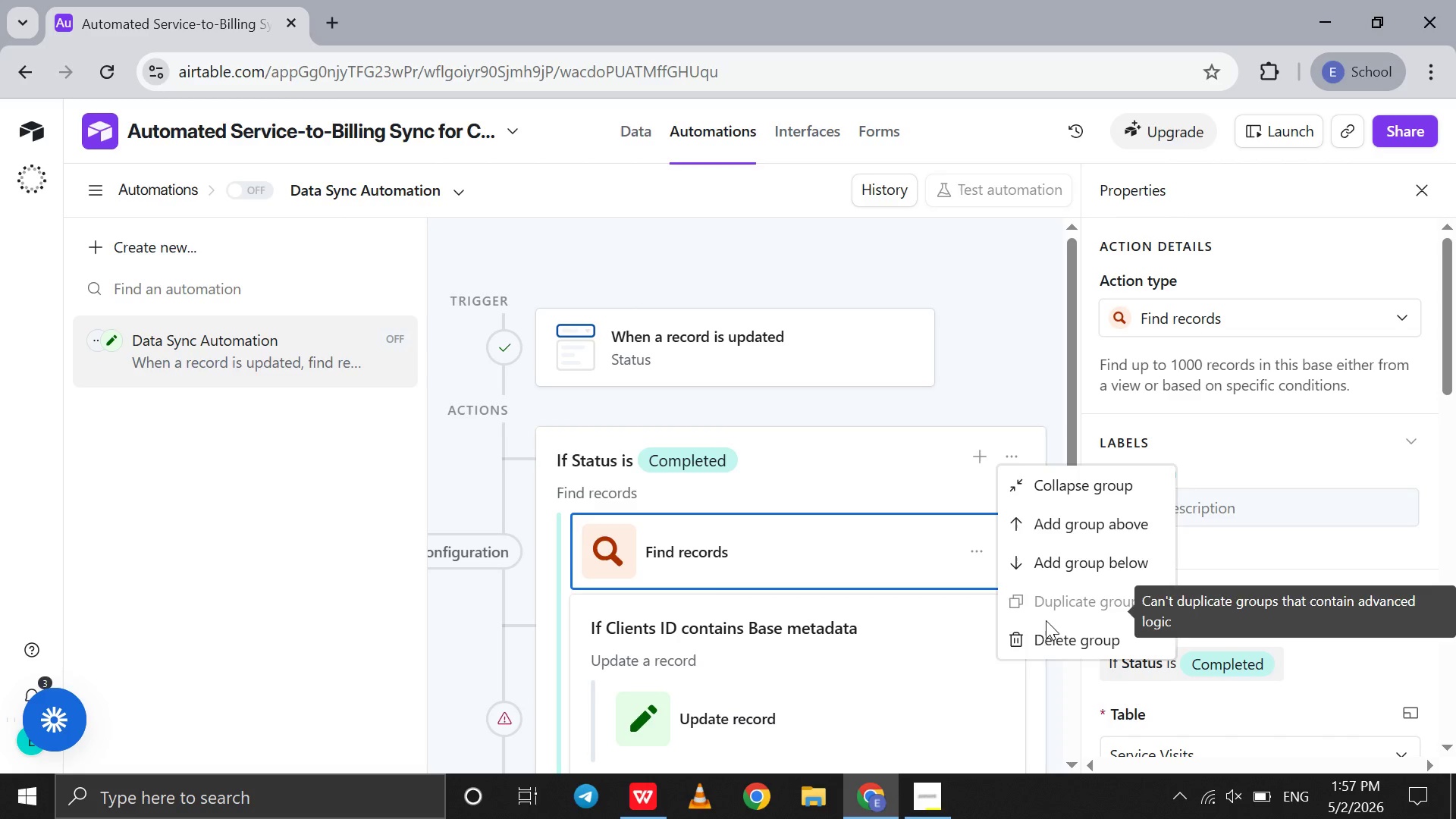 
left_click([1045, 632])
 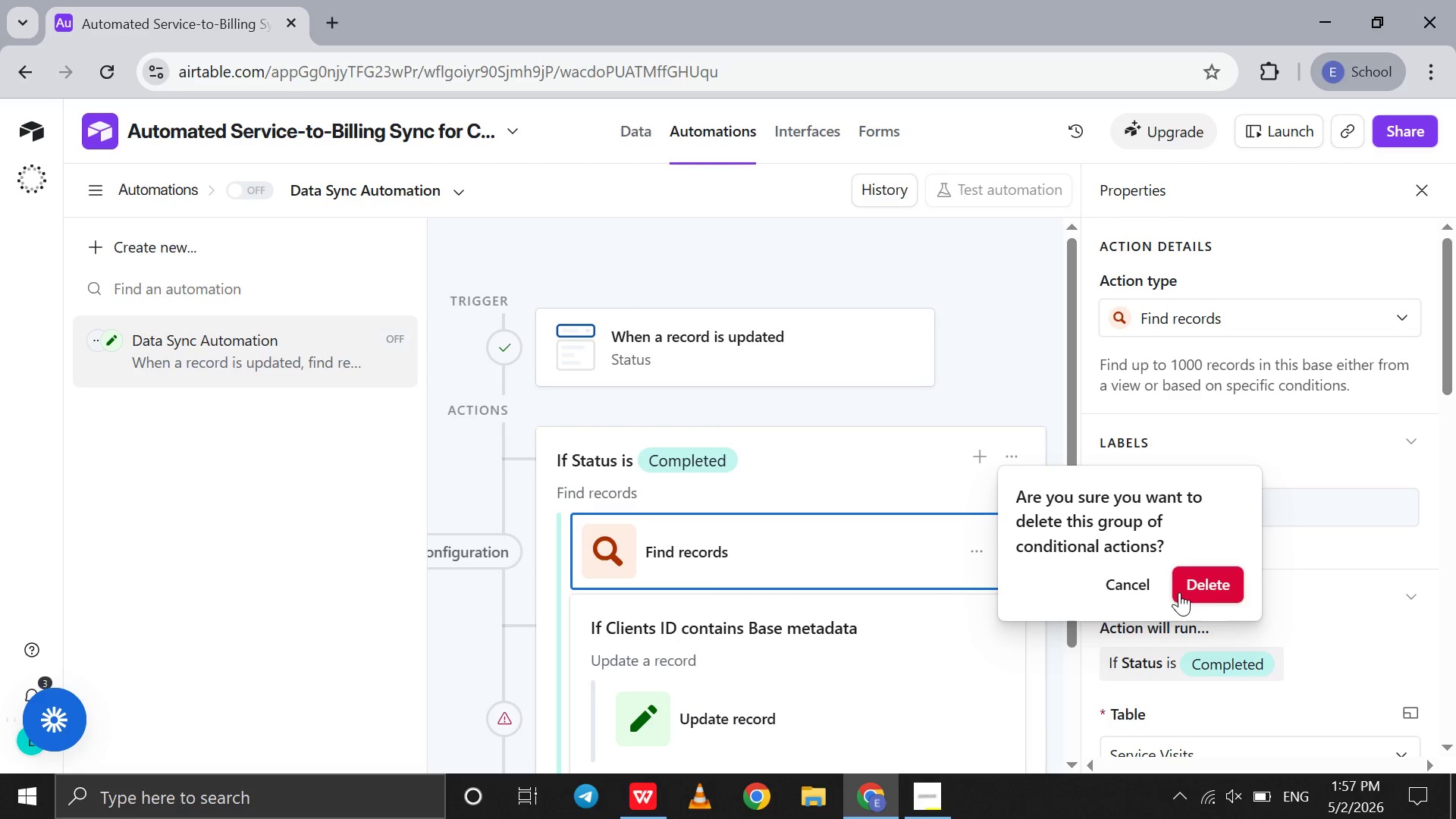 
left_click([1183, 591])
 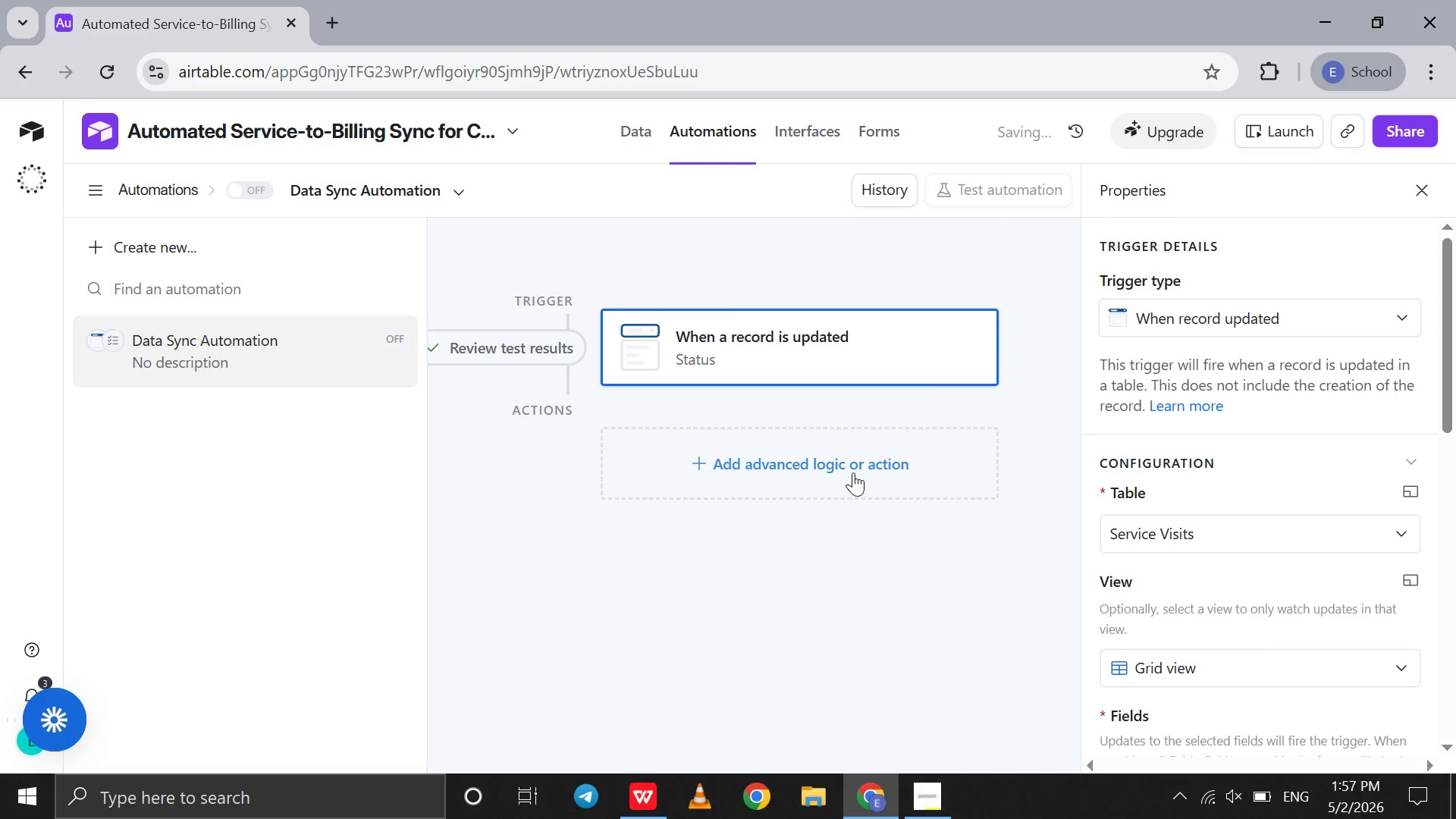 
left_click([852, 472])
 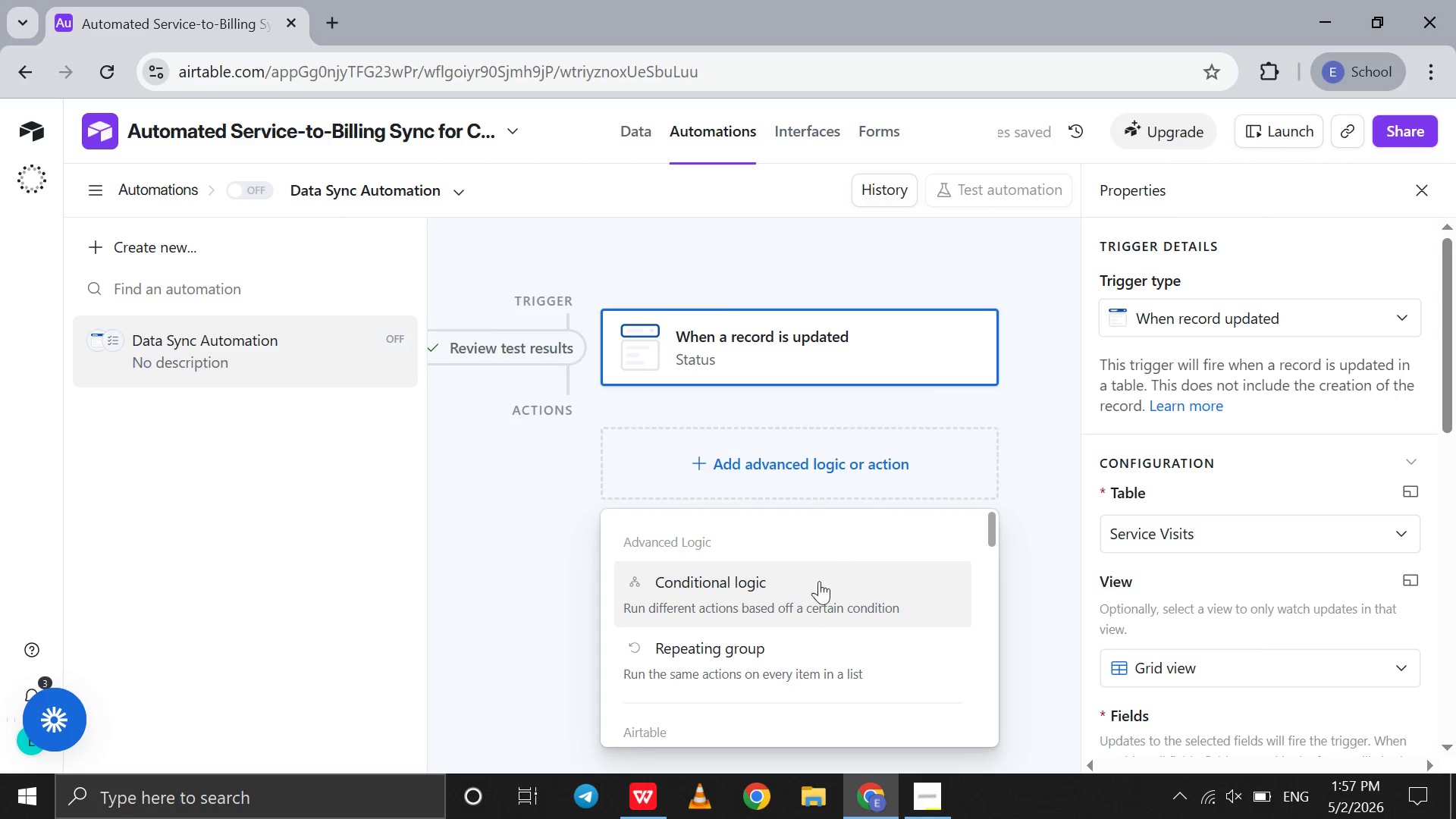 
scroll: coordinate [805, 635], scroll_direction: down, amount: 5.0
 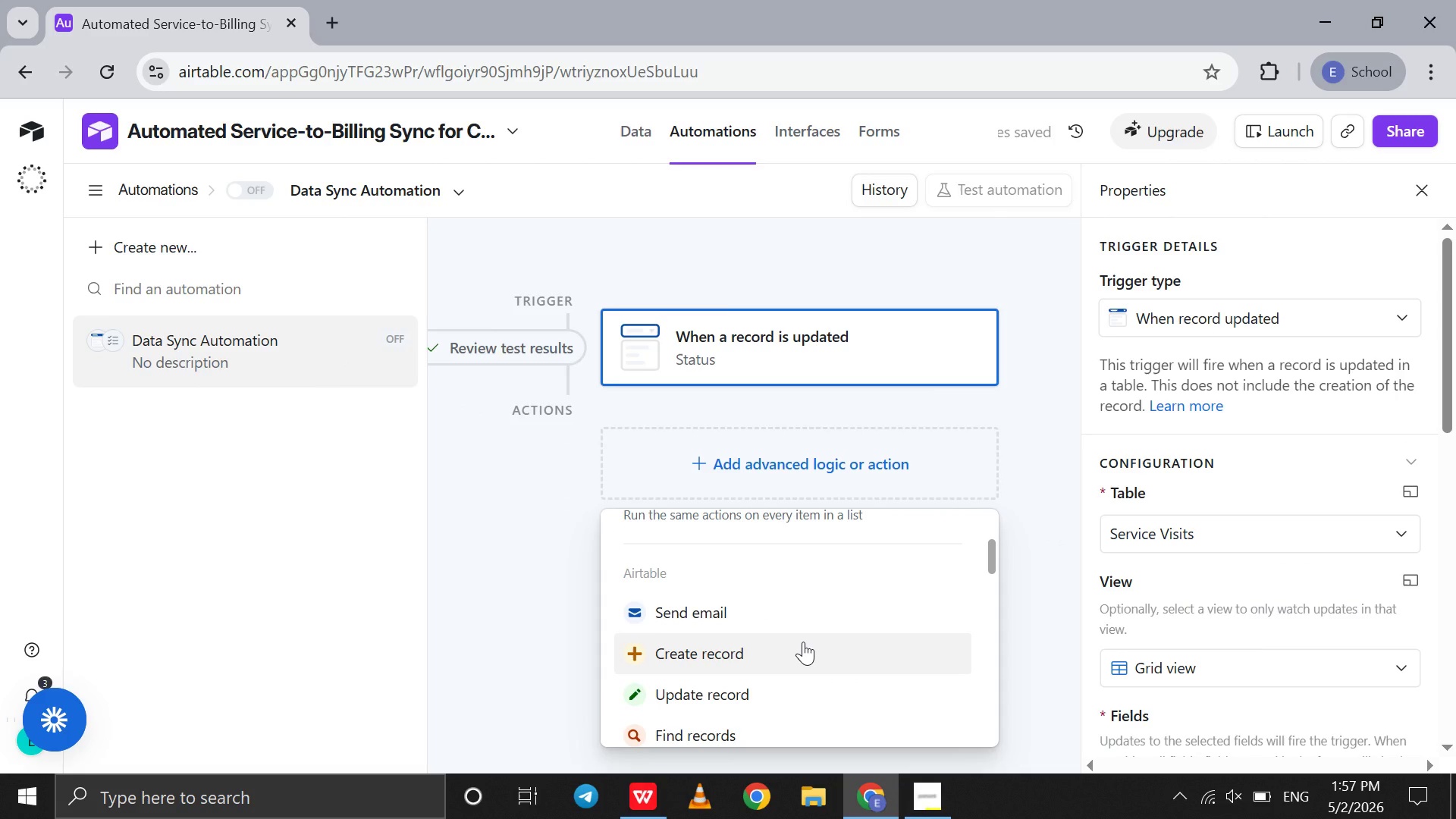 
left_click([803, 642])
 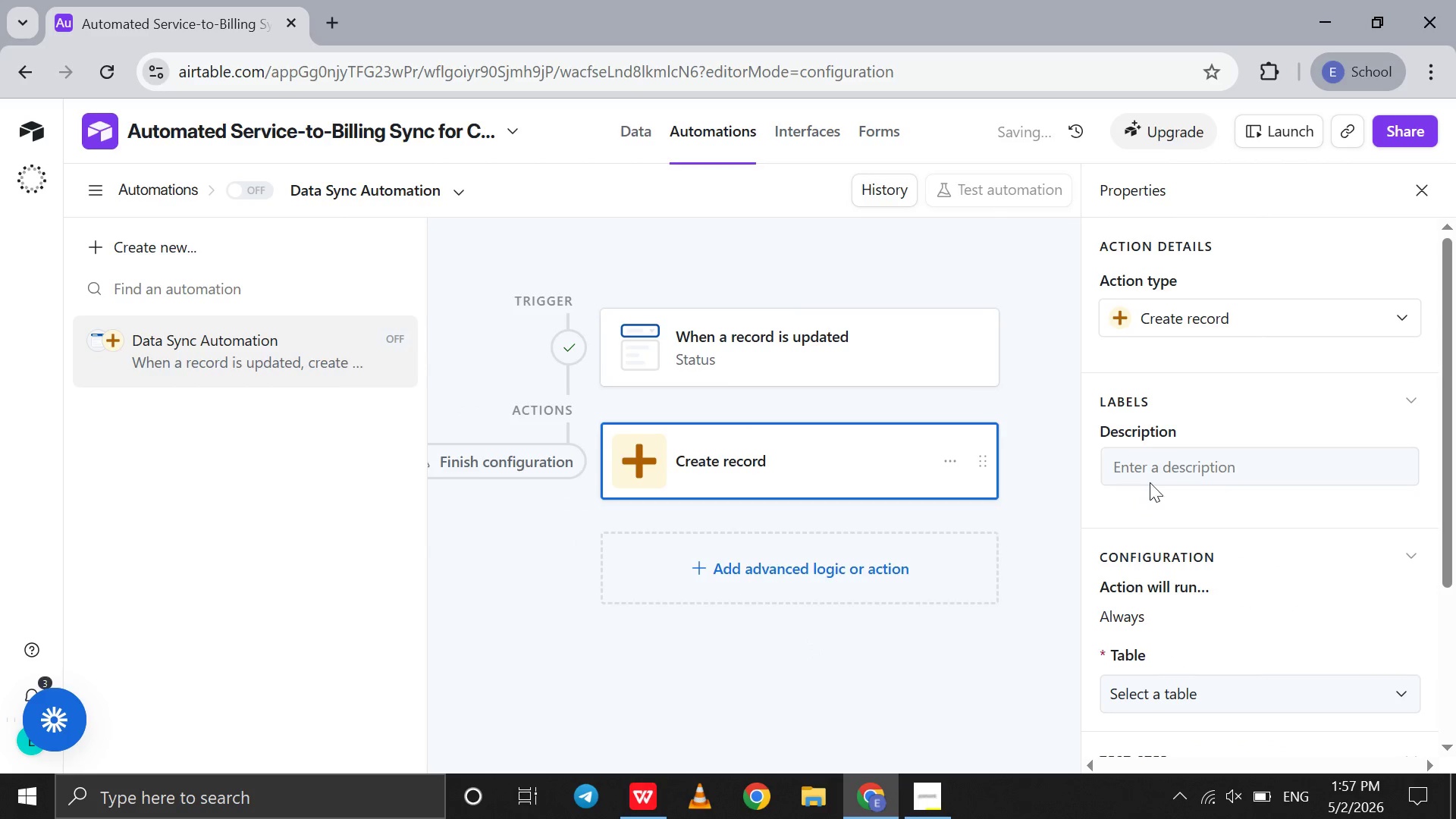 
scroll: coordinate [1171, 468], scroll_direction: down, amount: 5.0
 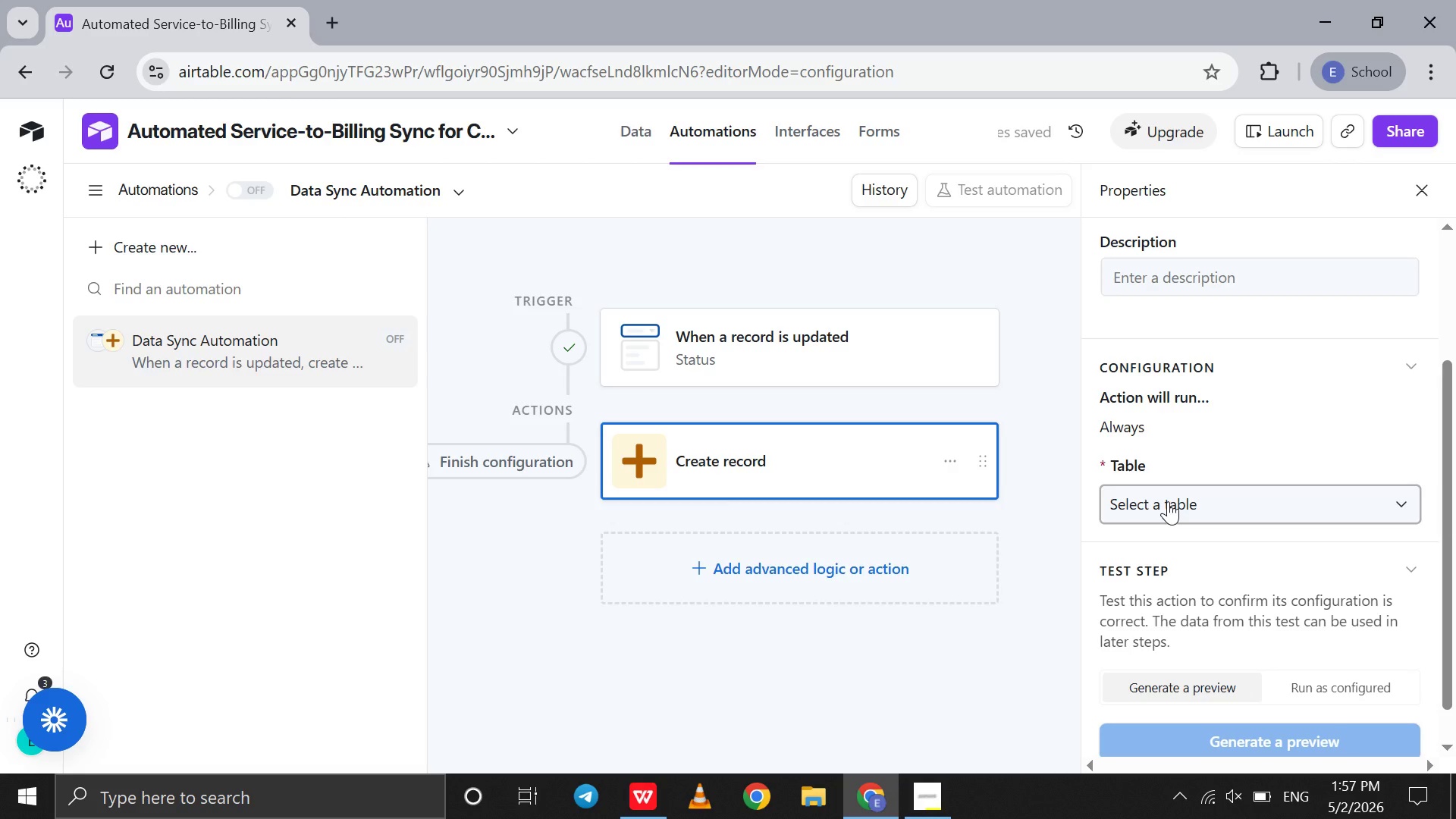 
left_click([1168, 501])
 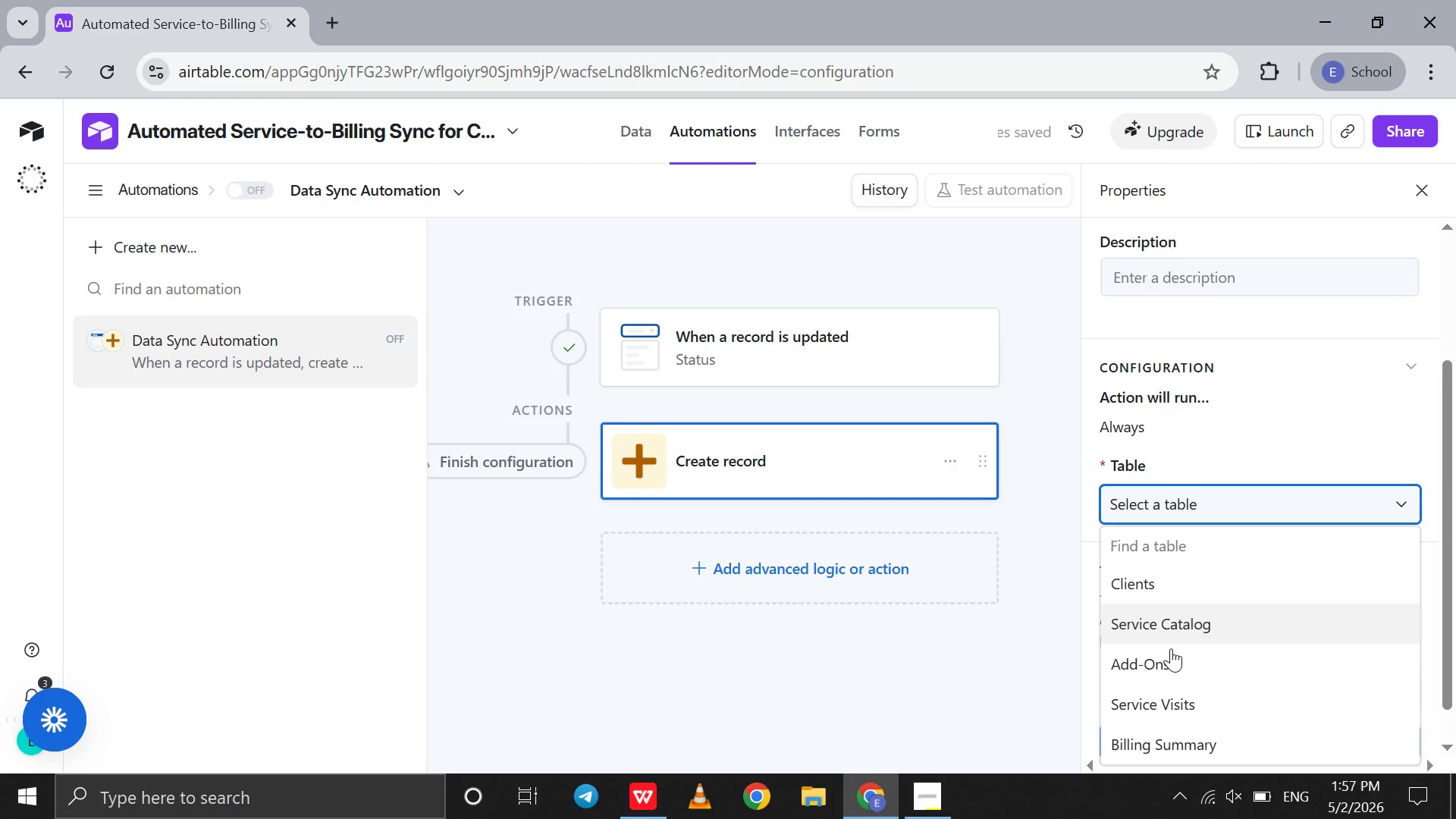 
scroll: coordinate [1171, 651], scroll_direction: down, amount: 2.0
 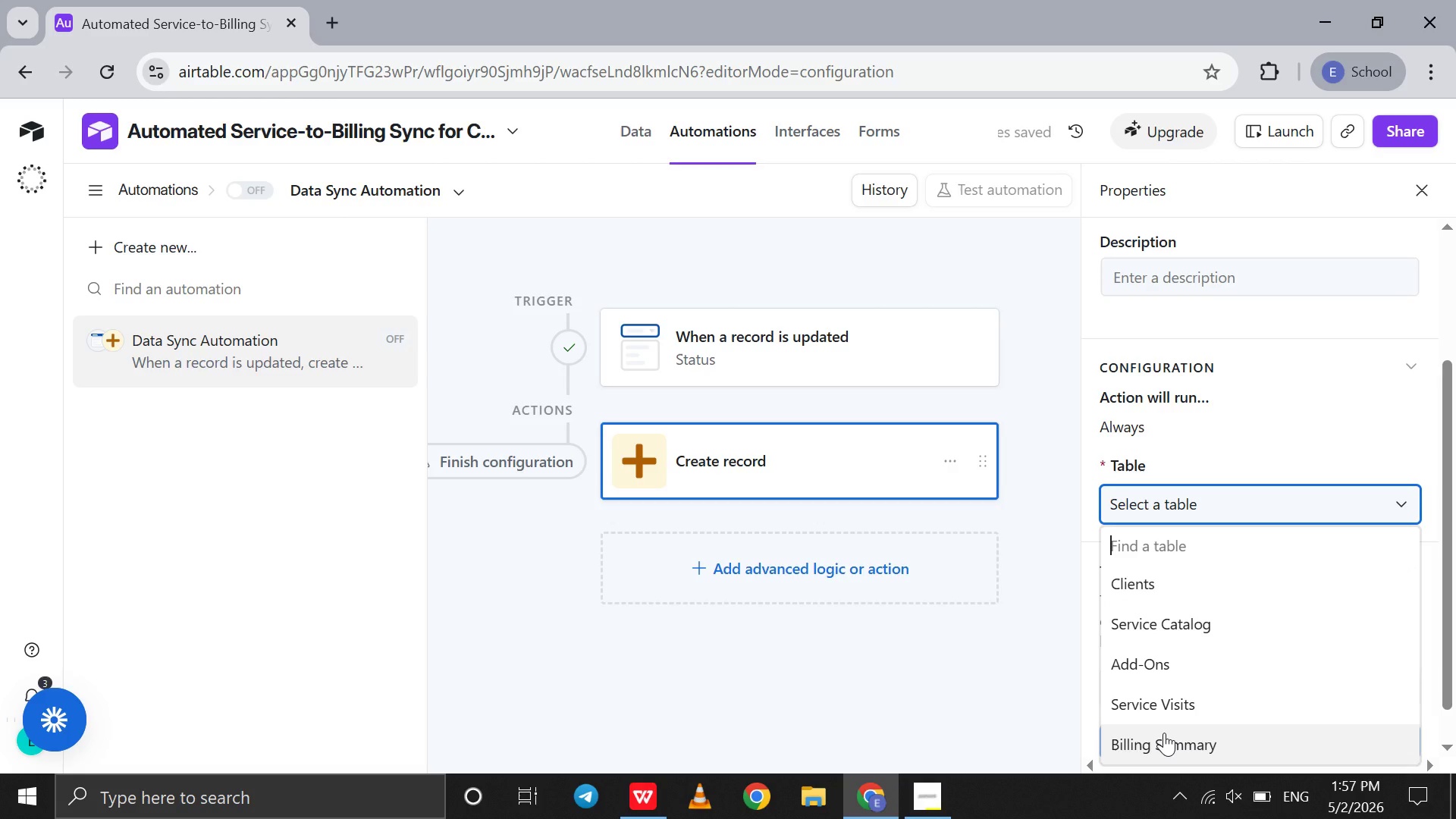 
left_click([1164, 733])
 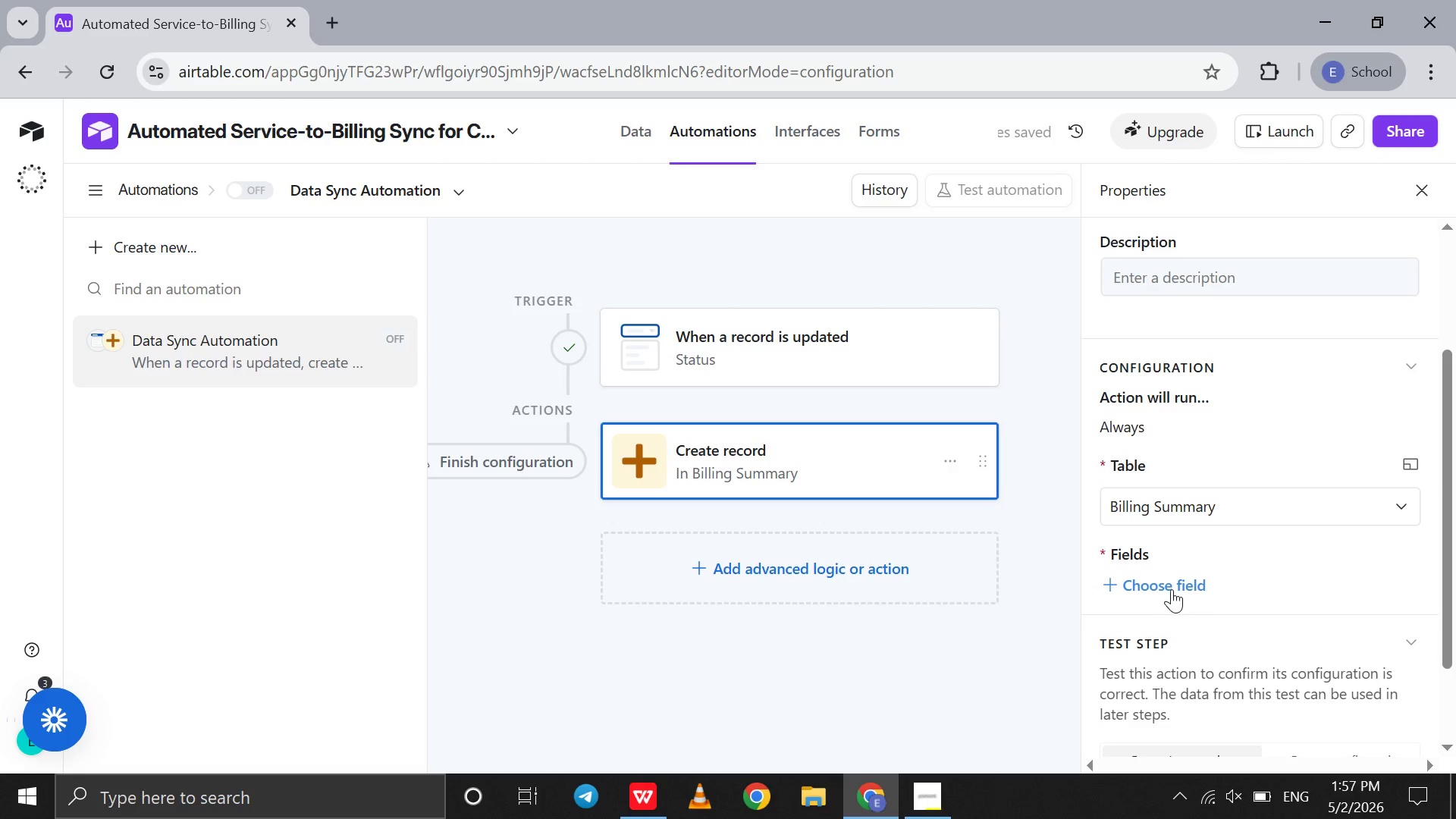 
left_click([1172, 589])
 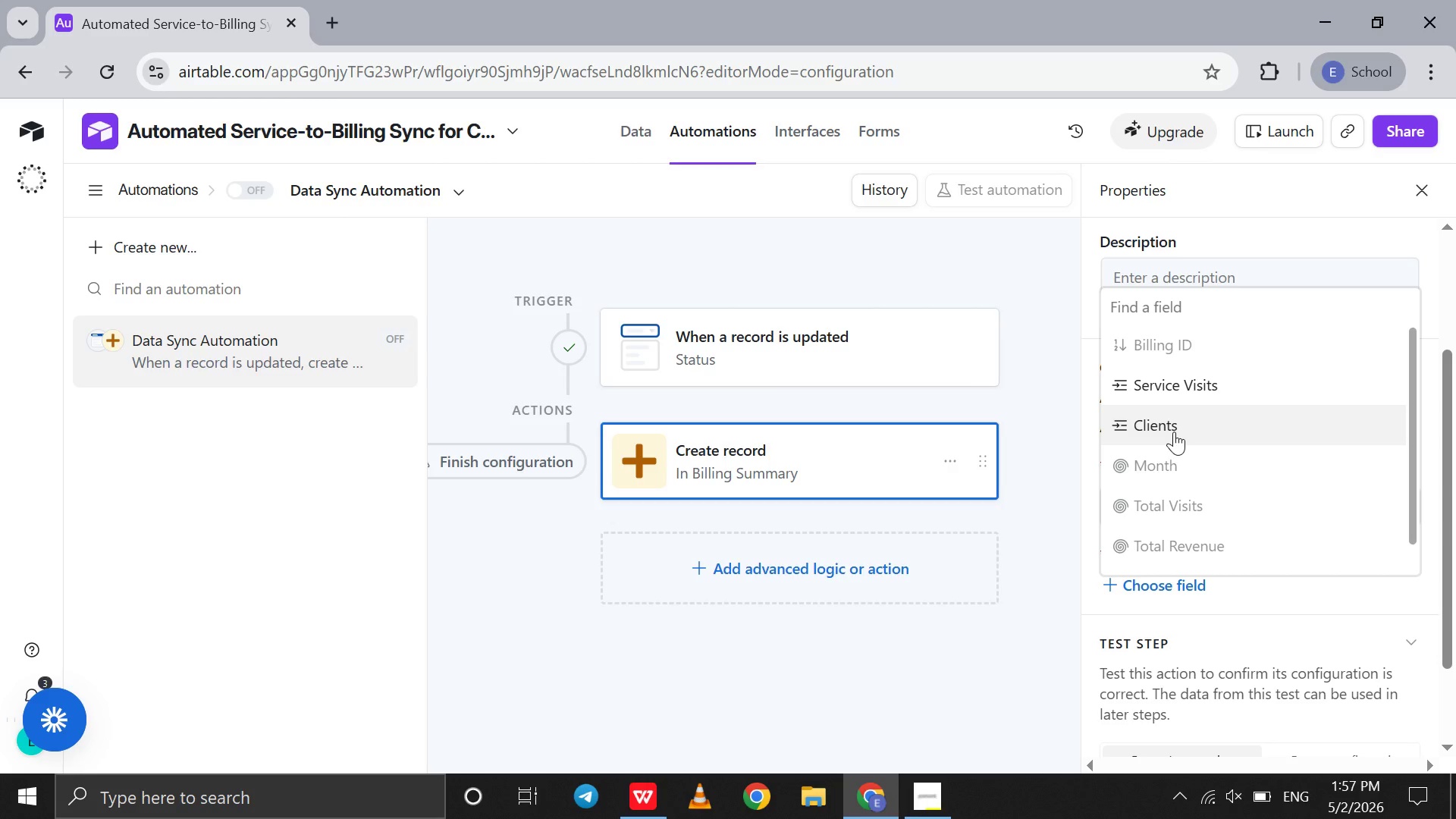 
wait(11.2)
 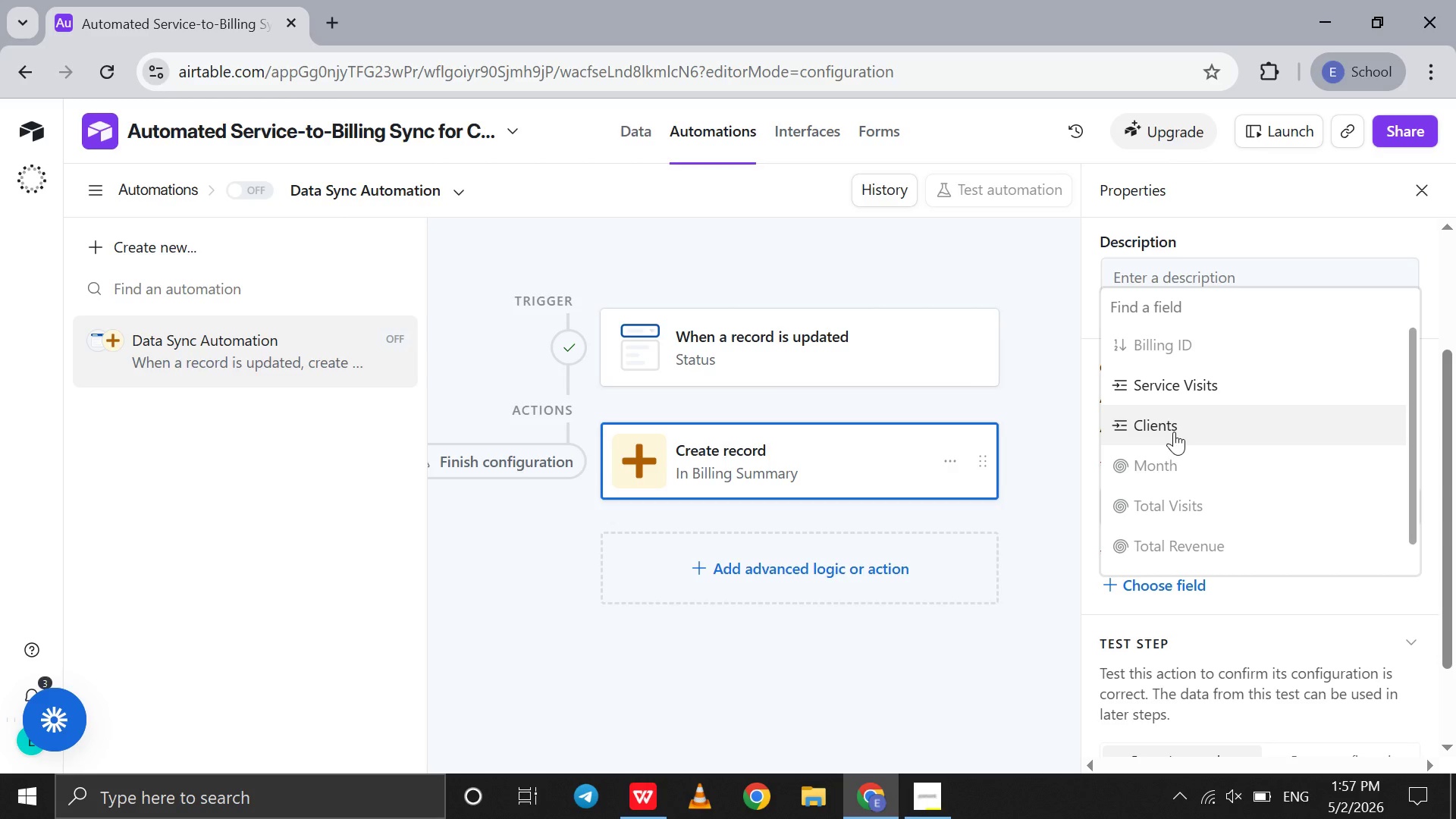 
left_click([1175, 410])
 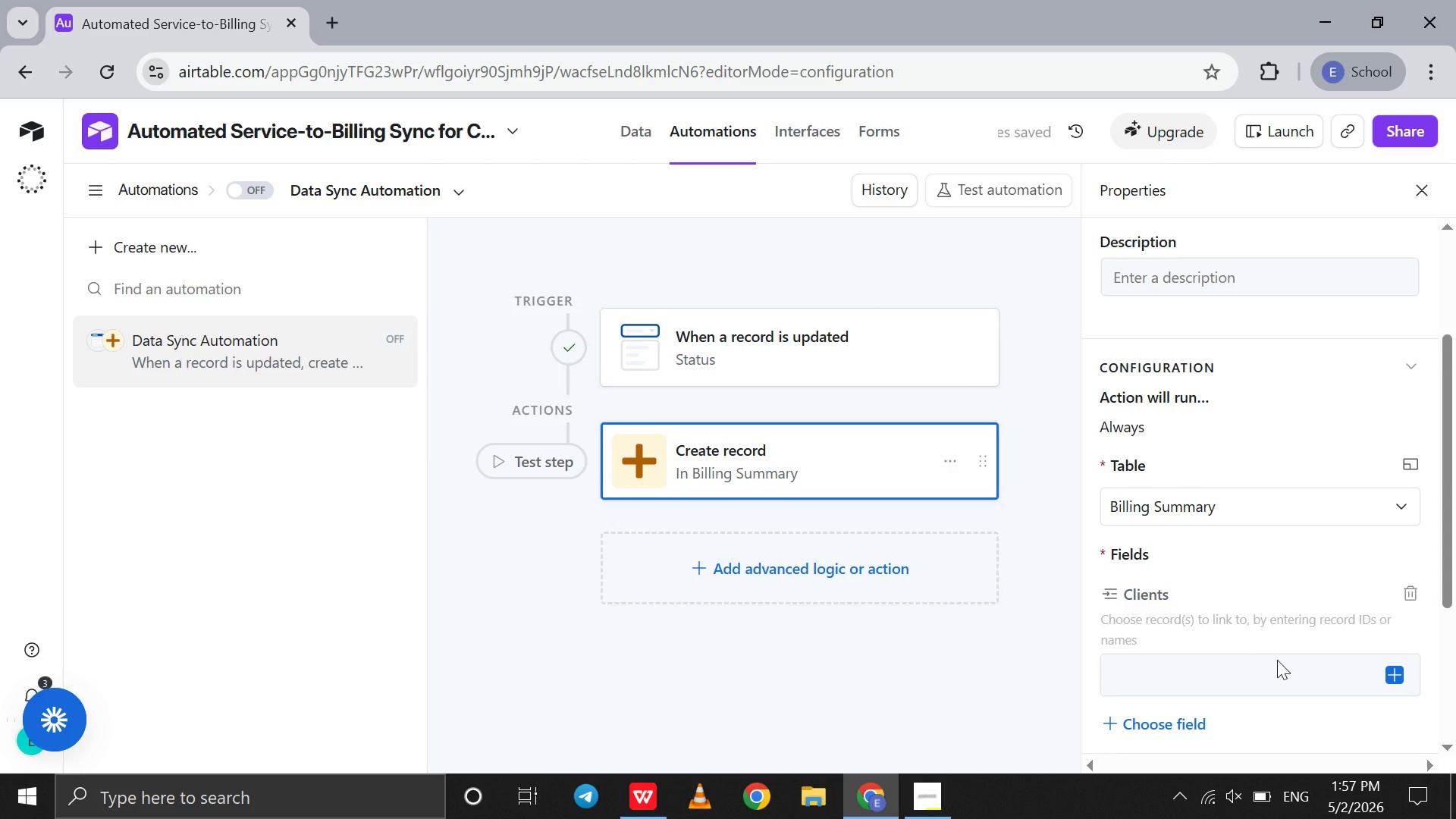 
left_click([1391, 683])
 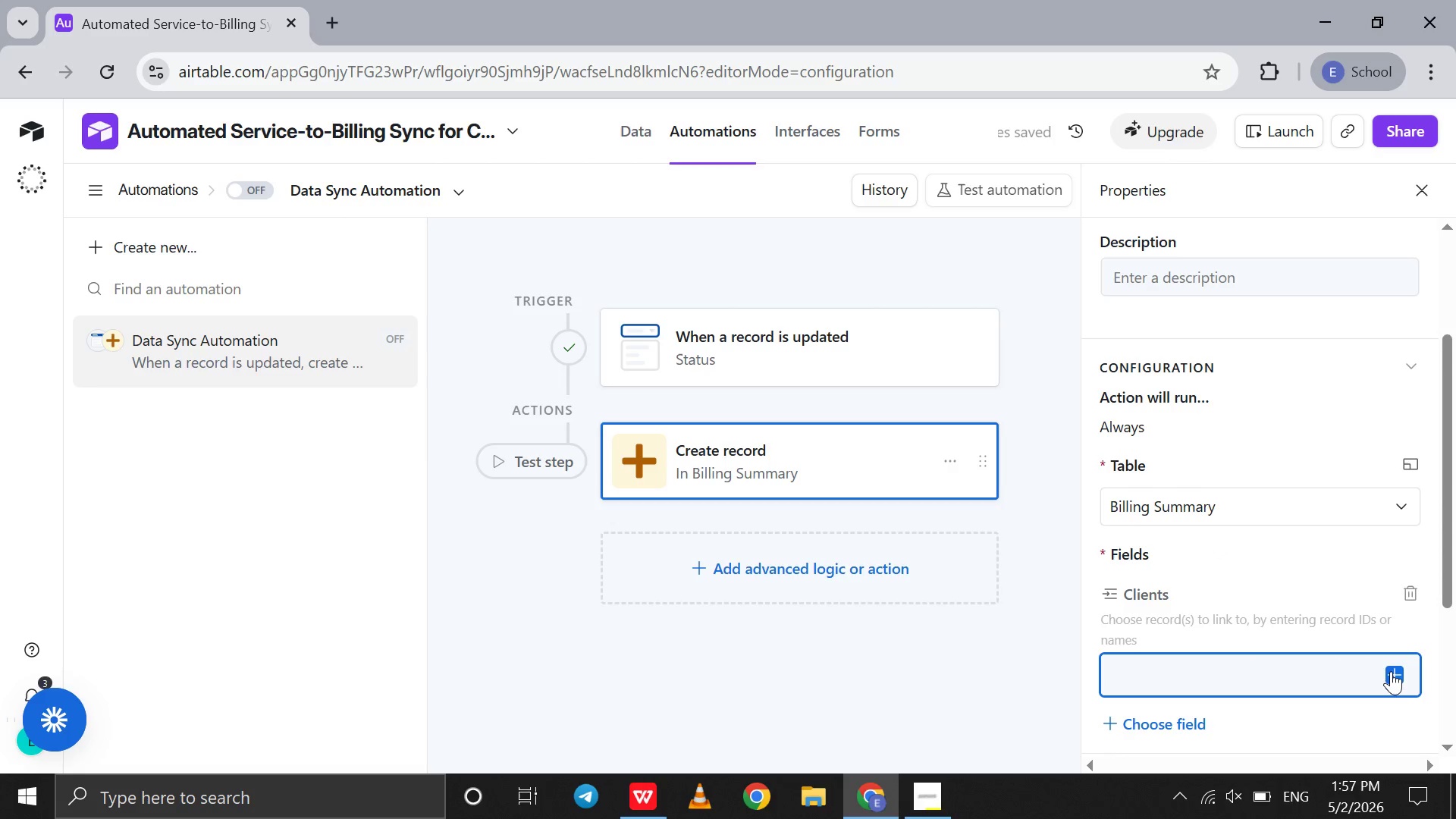 
left_click([1391, 671])
 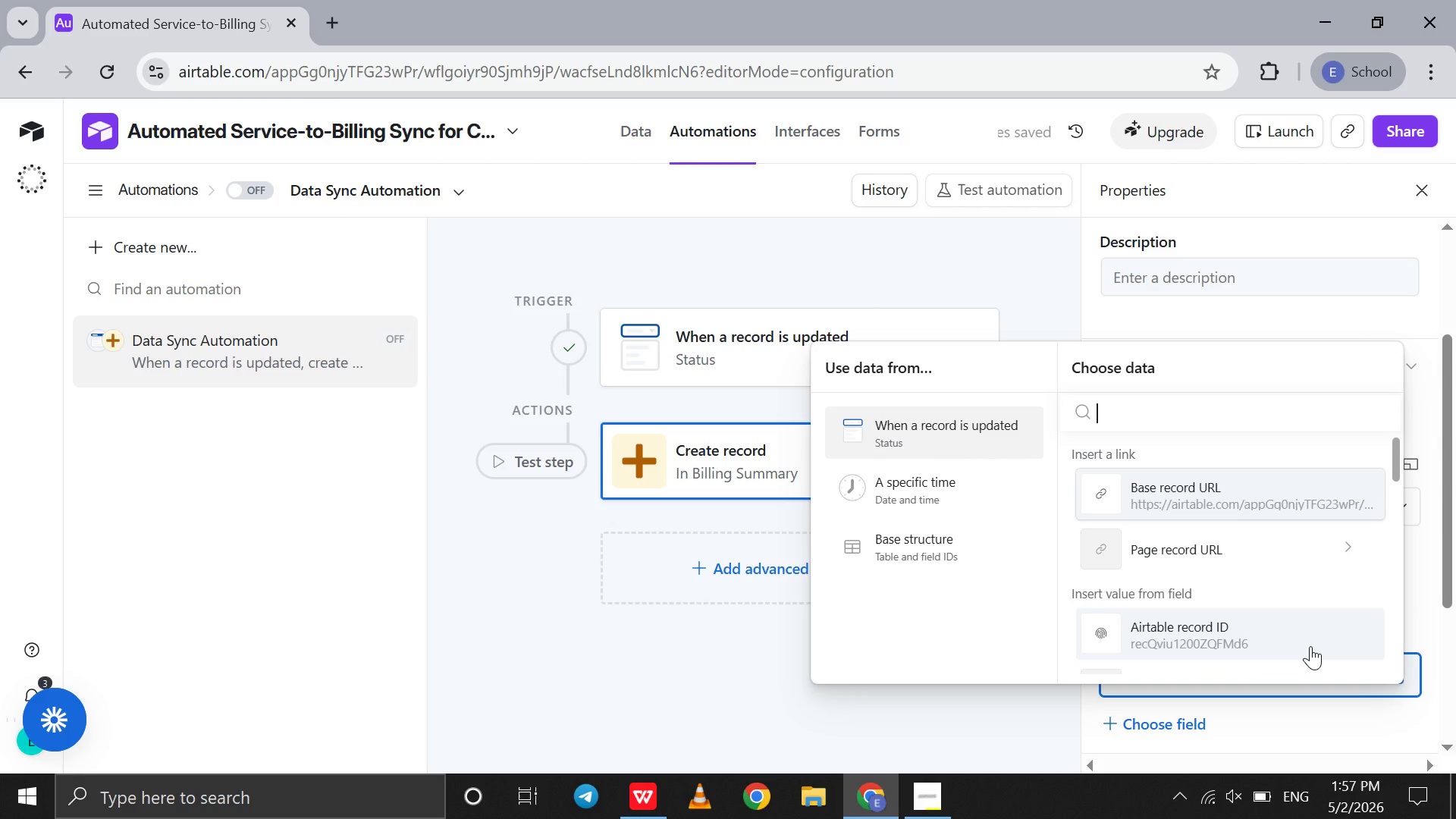 
scroll: coordinate [1310, 646], scroll_direction: down, amount: 9.0
 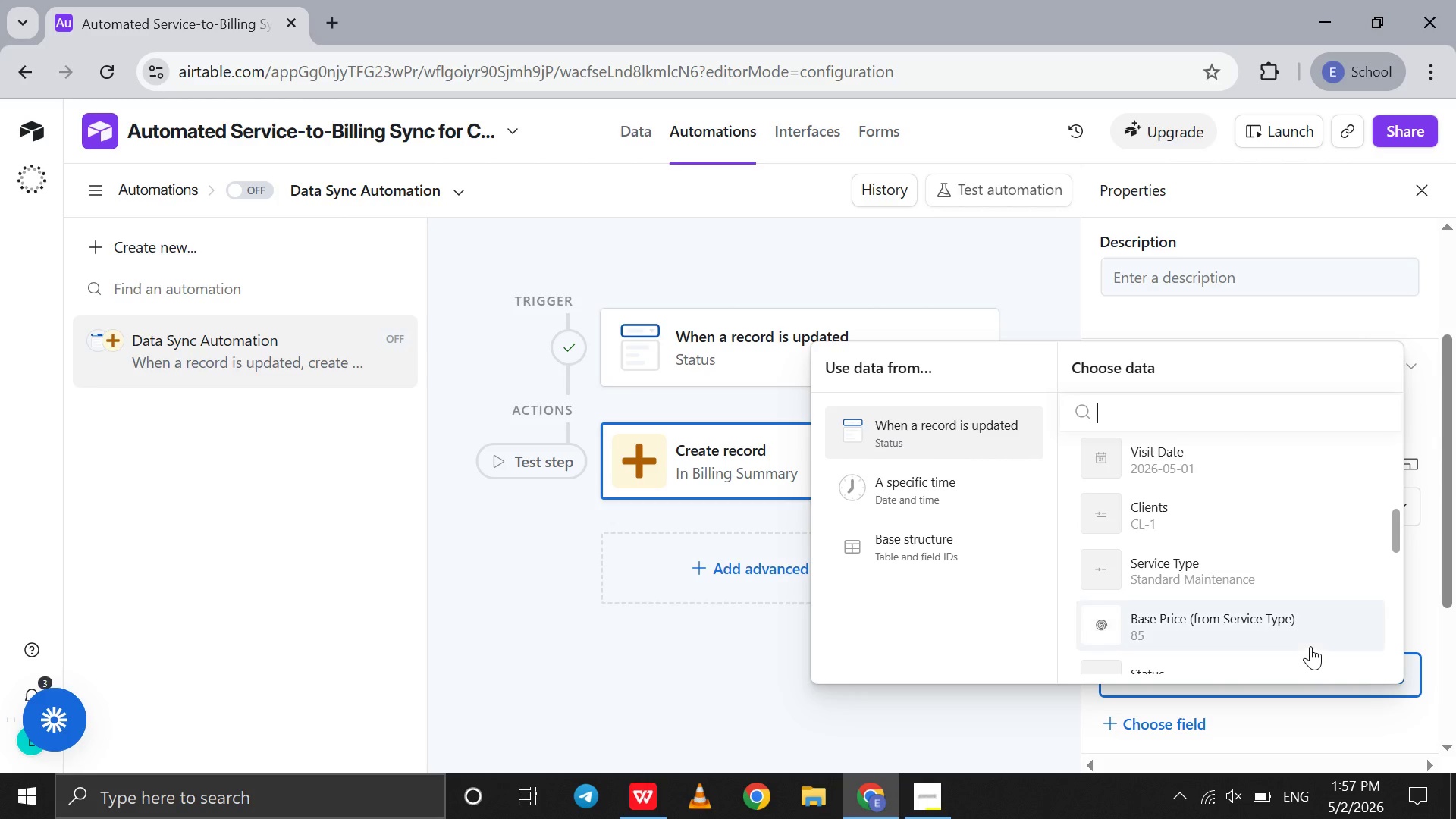 
scroll: coordinate [1310, 646], scroll_direction: up, amount: 1.0
 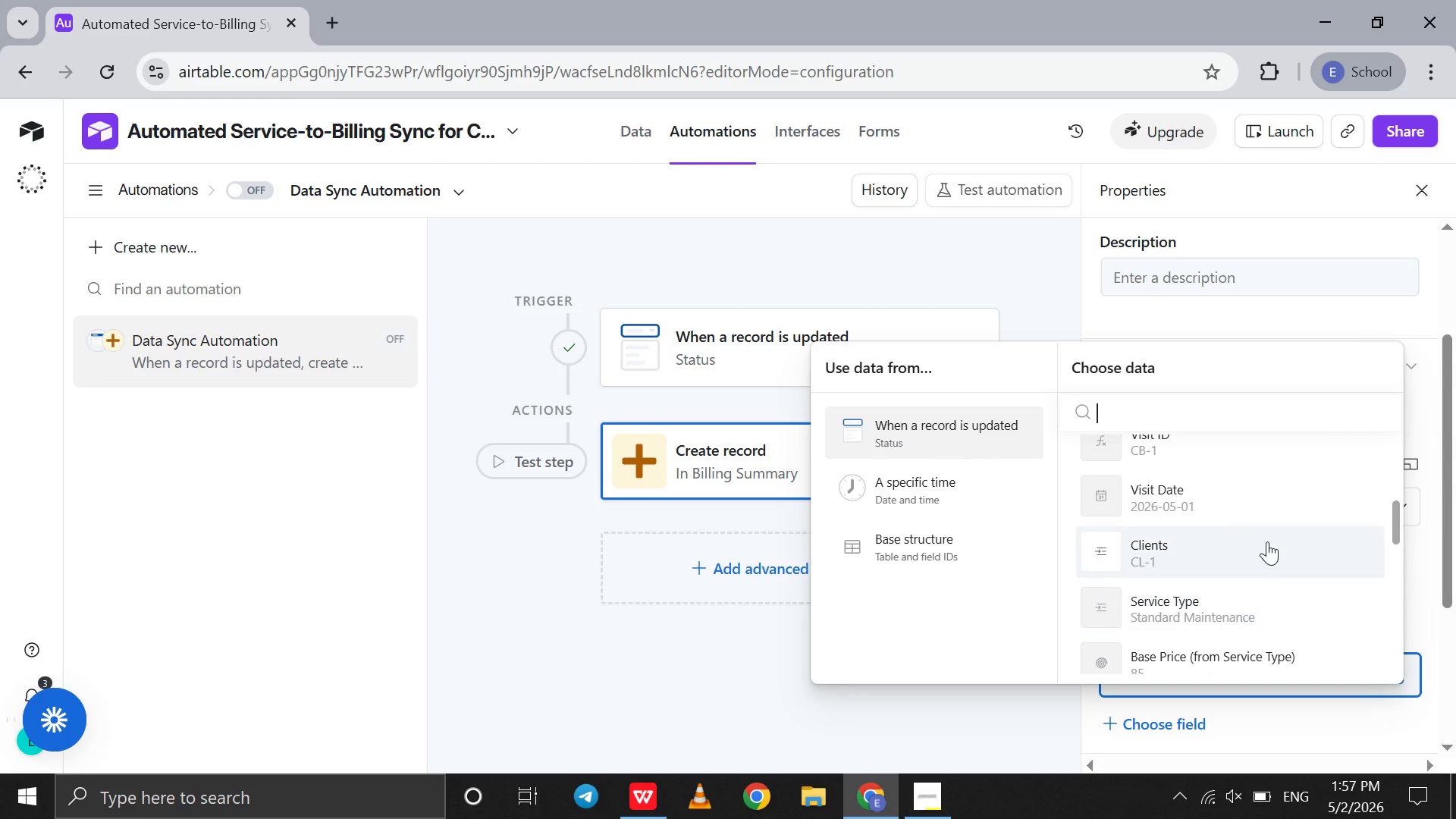 
left_click([1267, 541])
 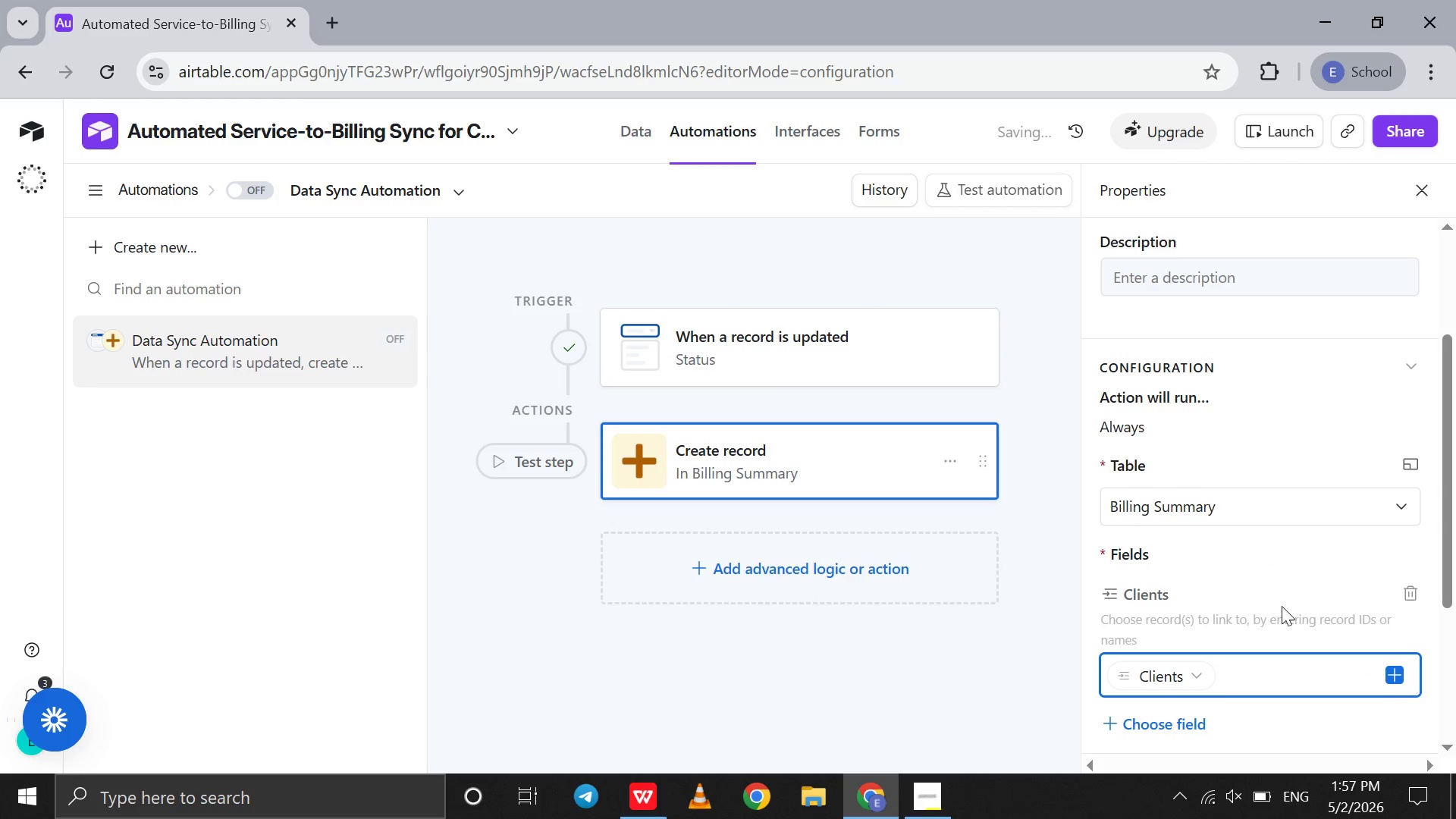 
scroll: coordinate [1282, 626], scroll_direction: down, amount: 7.0
 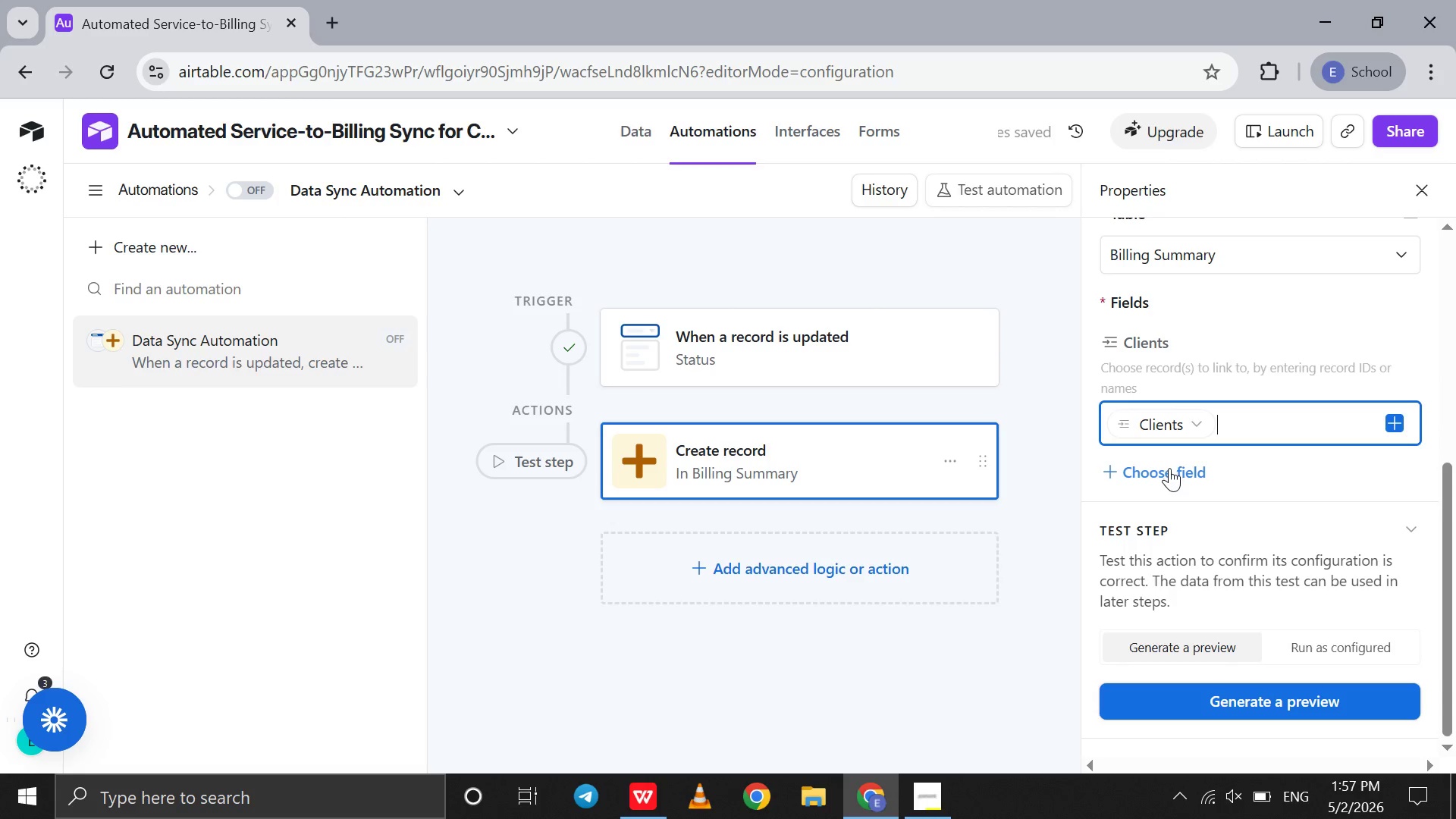 
left_click([1169, 468])
 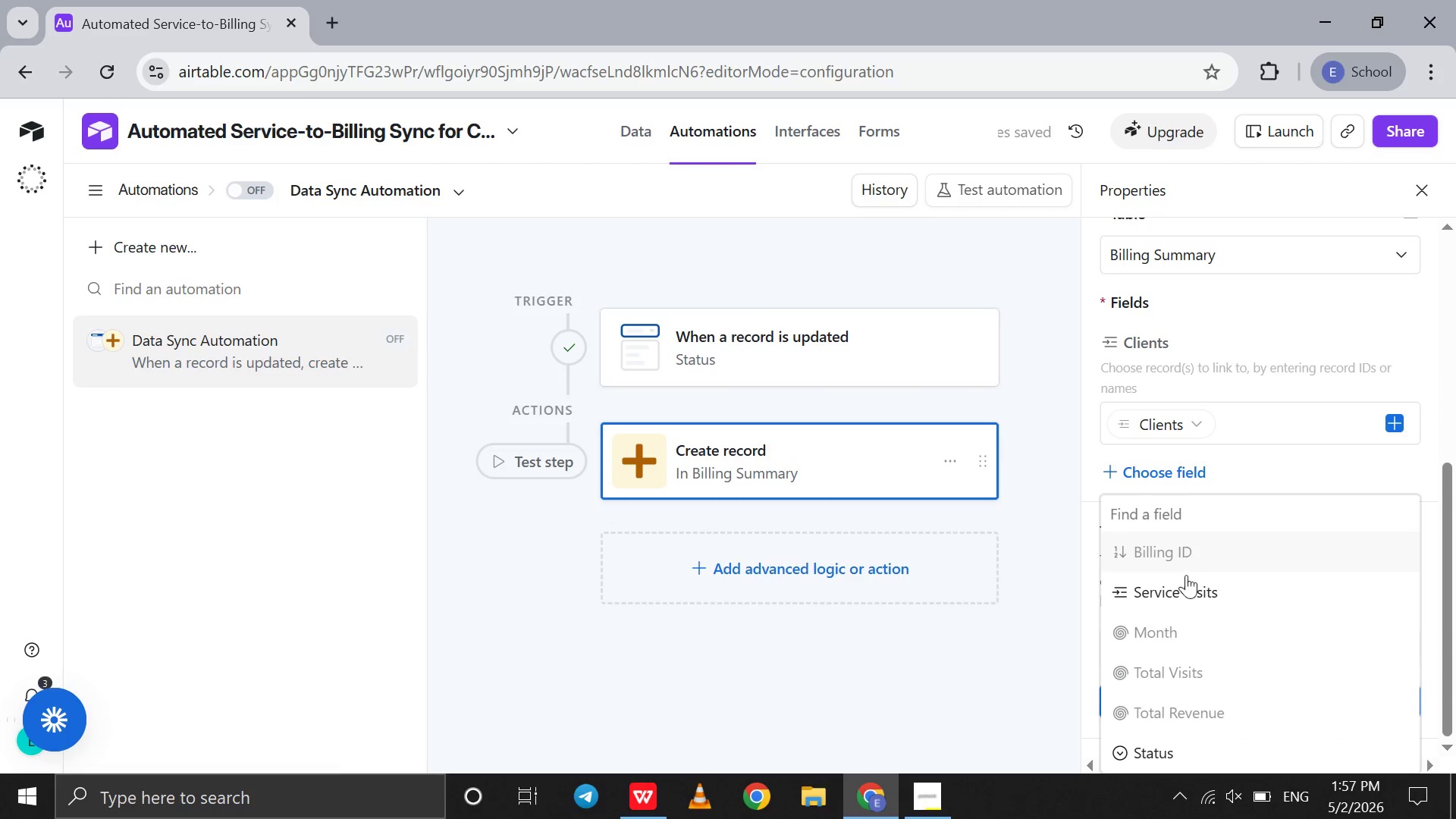 
left_click([1186, 579])
 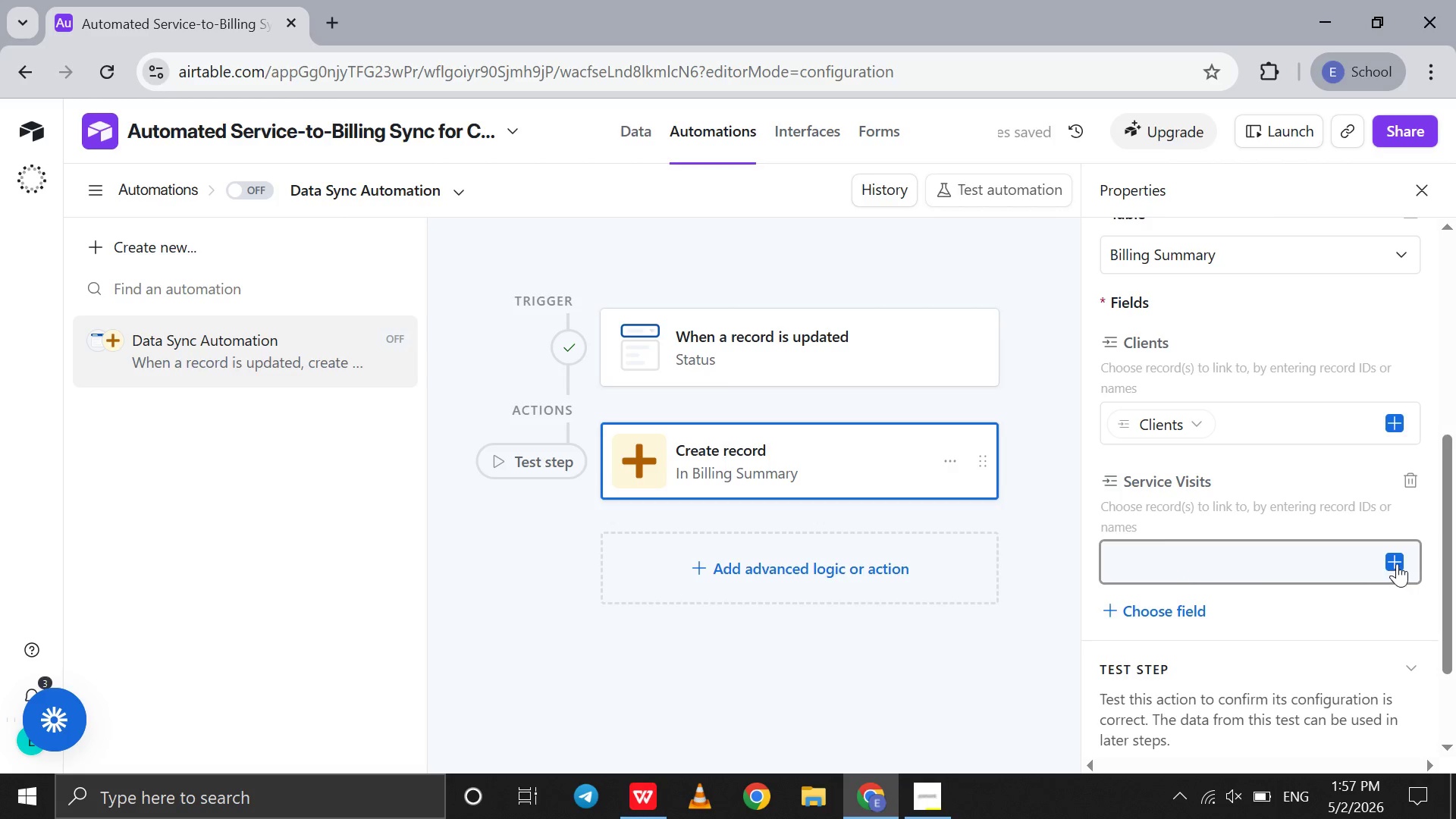 
left_click([1395, 560])
 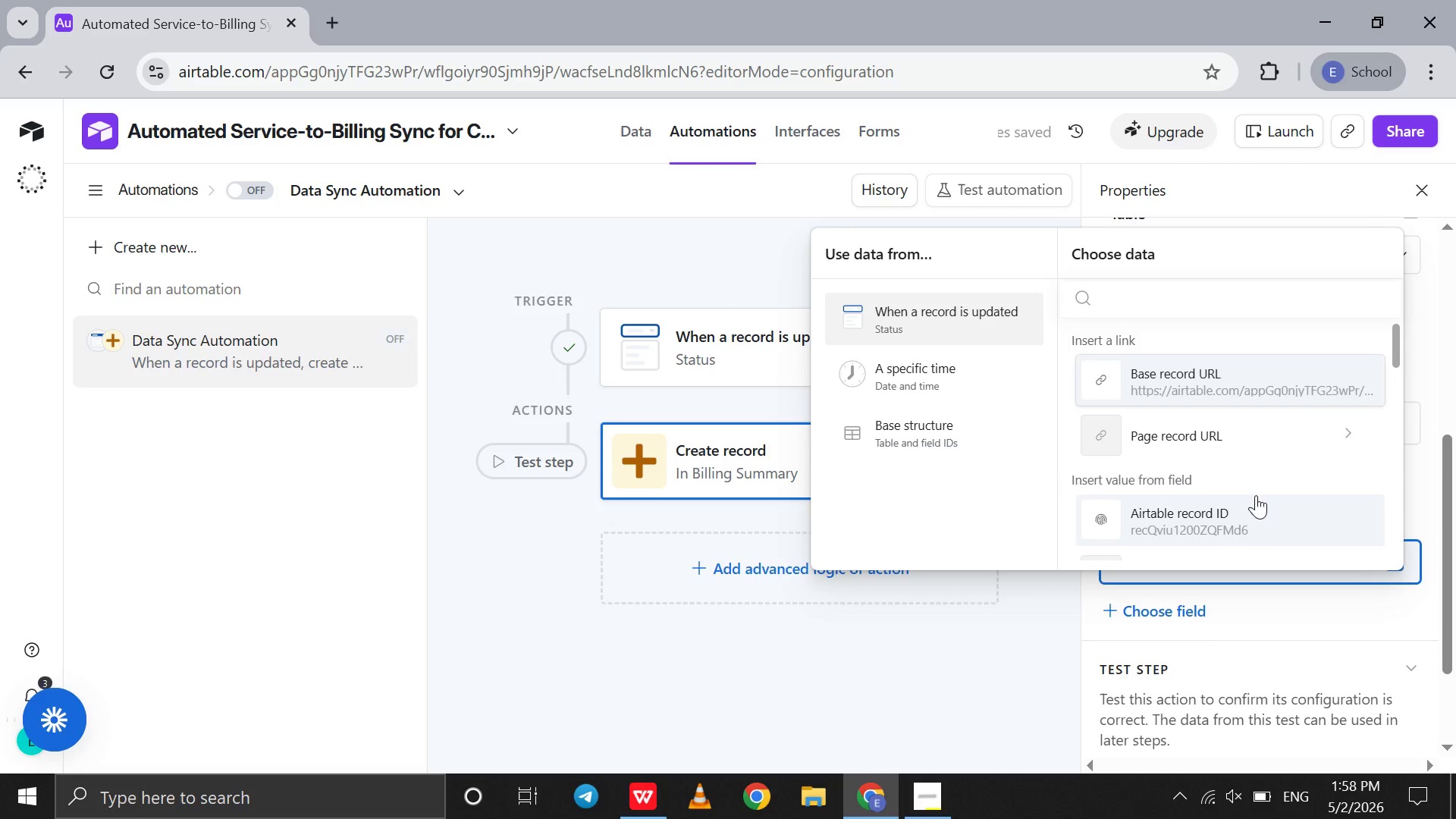 
scroll: coordinate [1256, 495], scroll_direction: down, amount: 4.0
 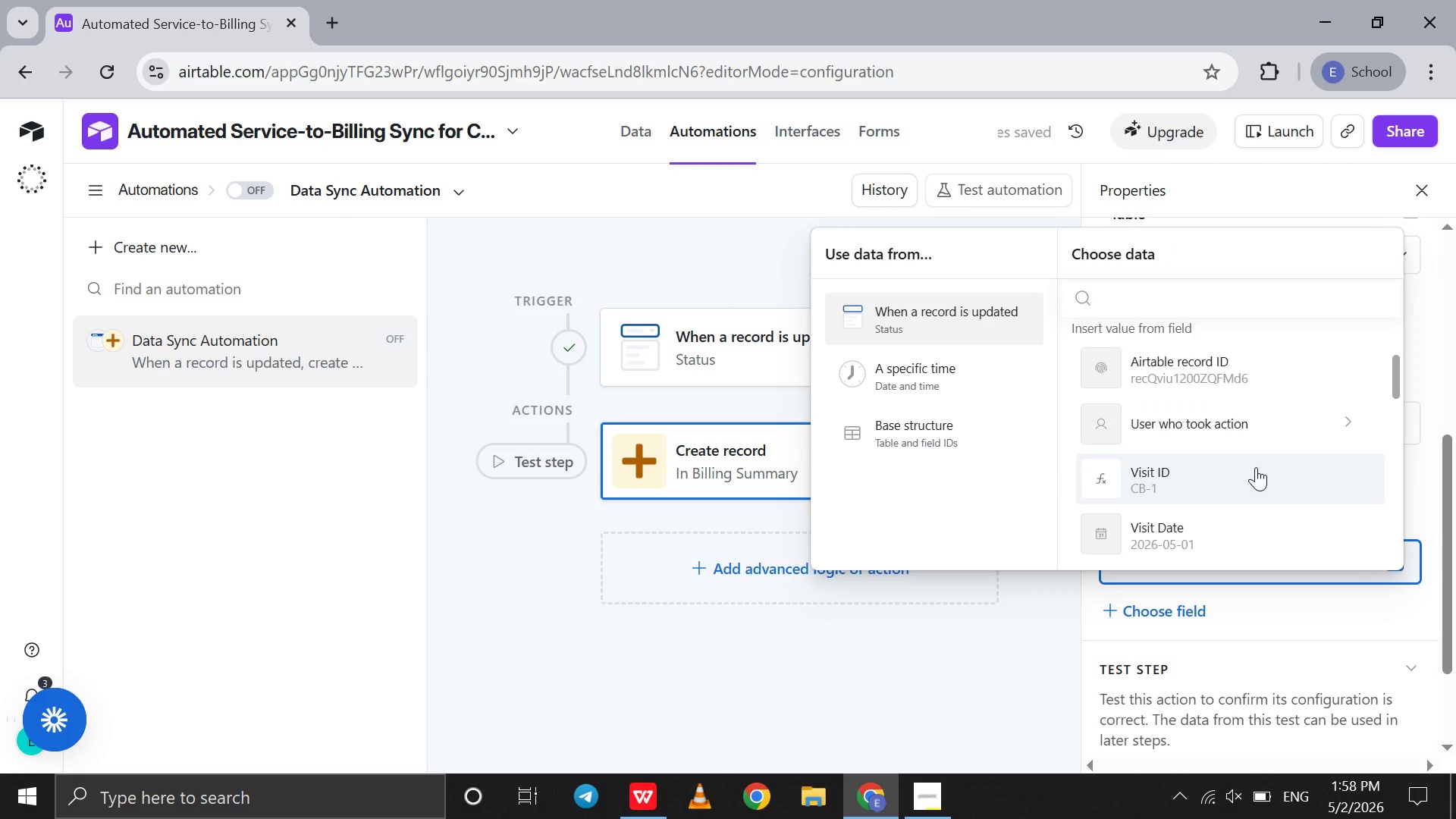 
left_click([1256, 467])
 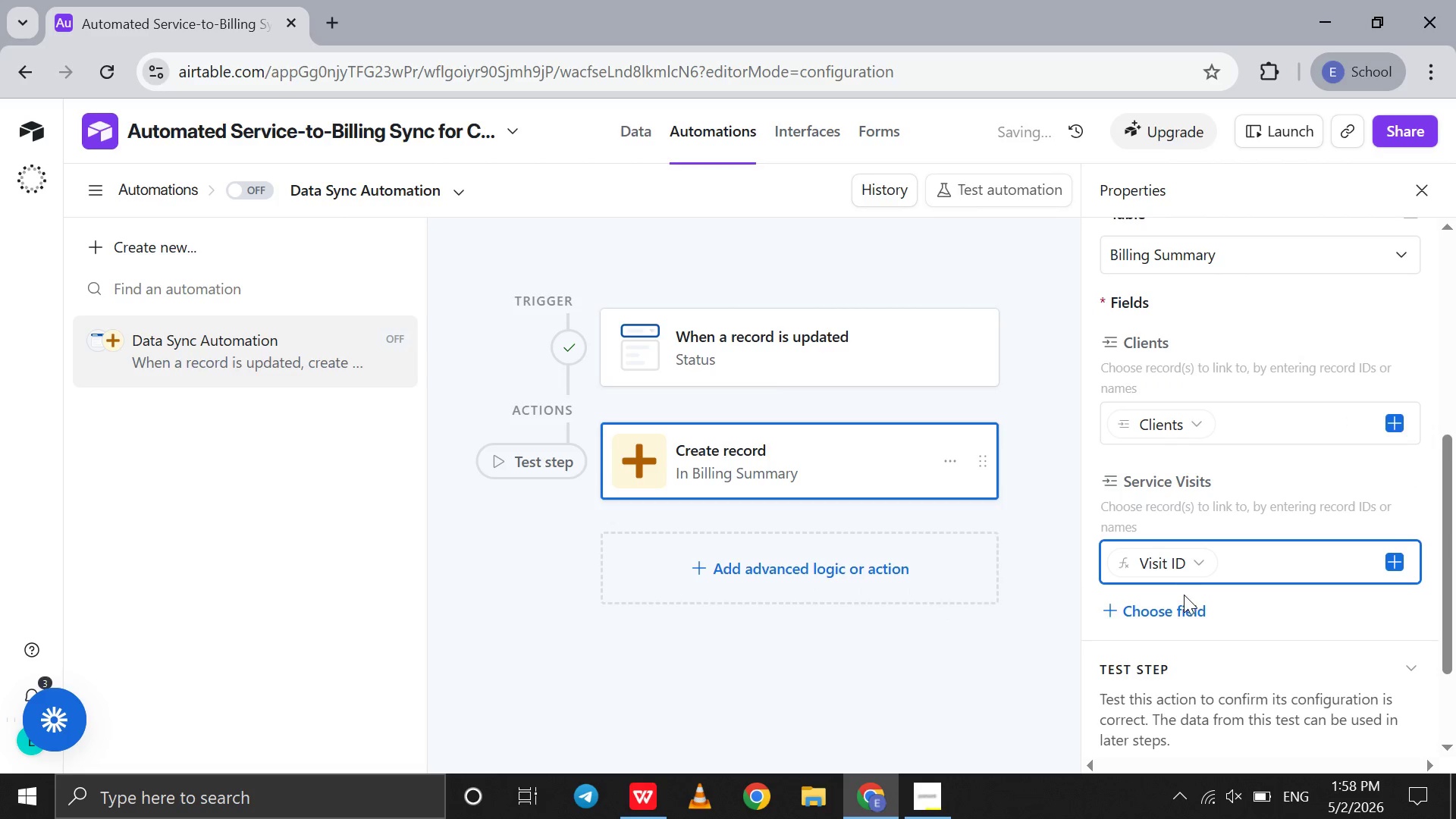 
left_click([1181, 599])
 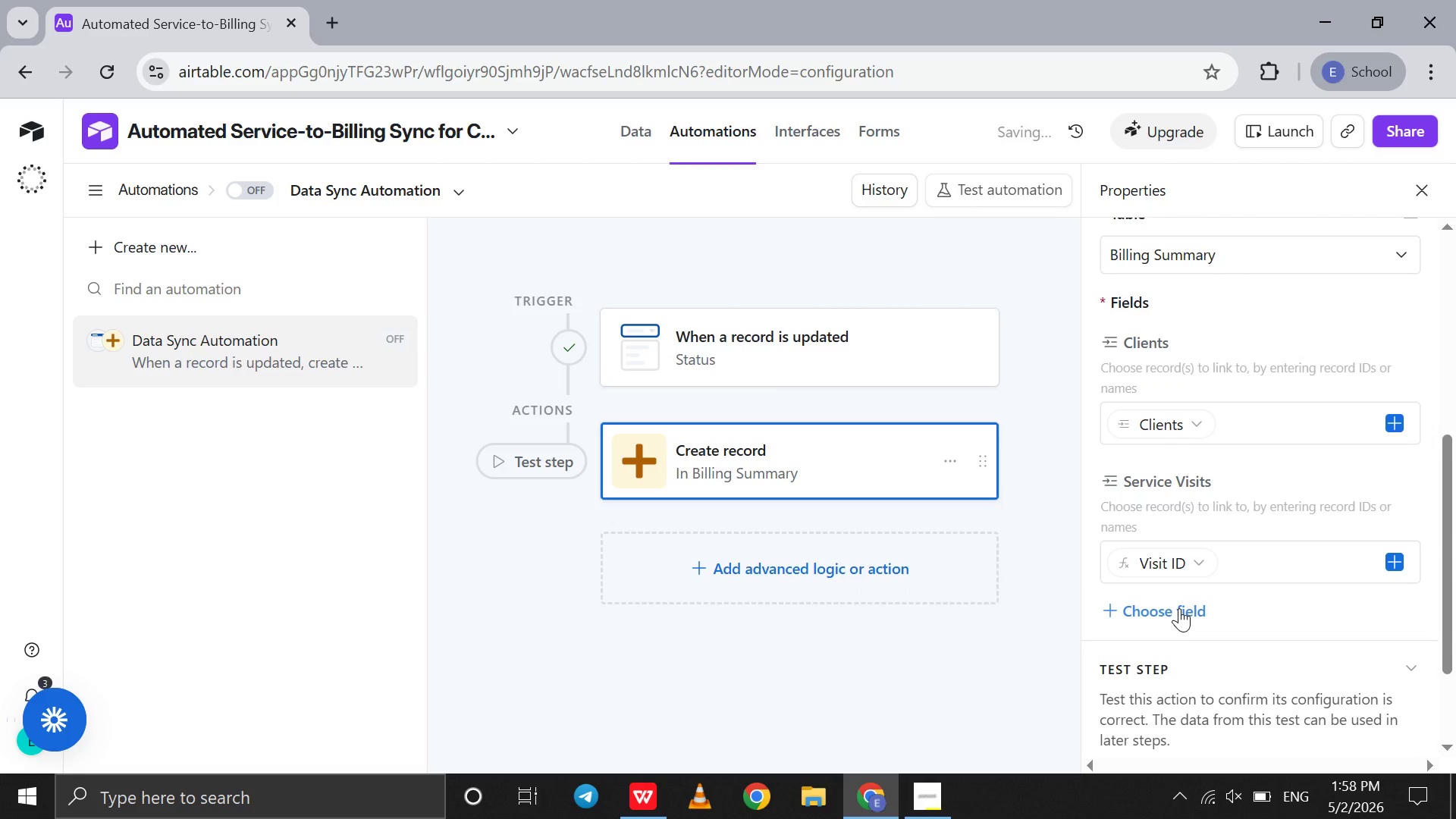 
left_click([1179, 608])
 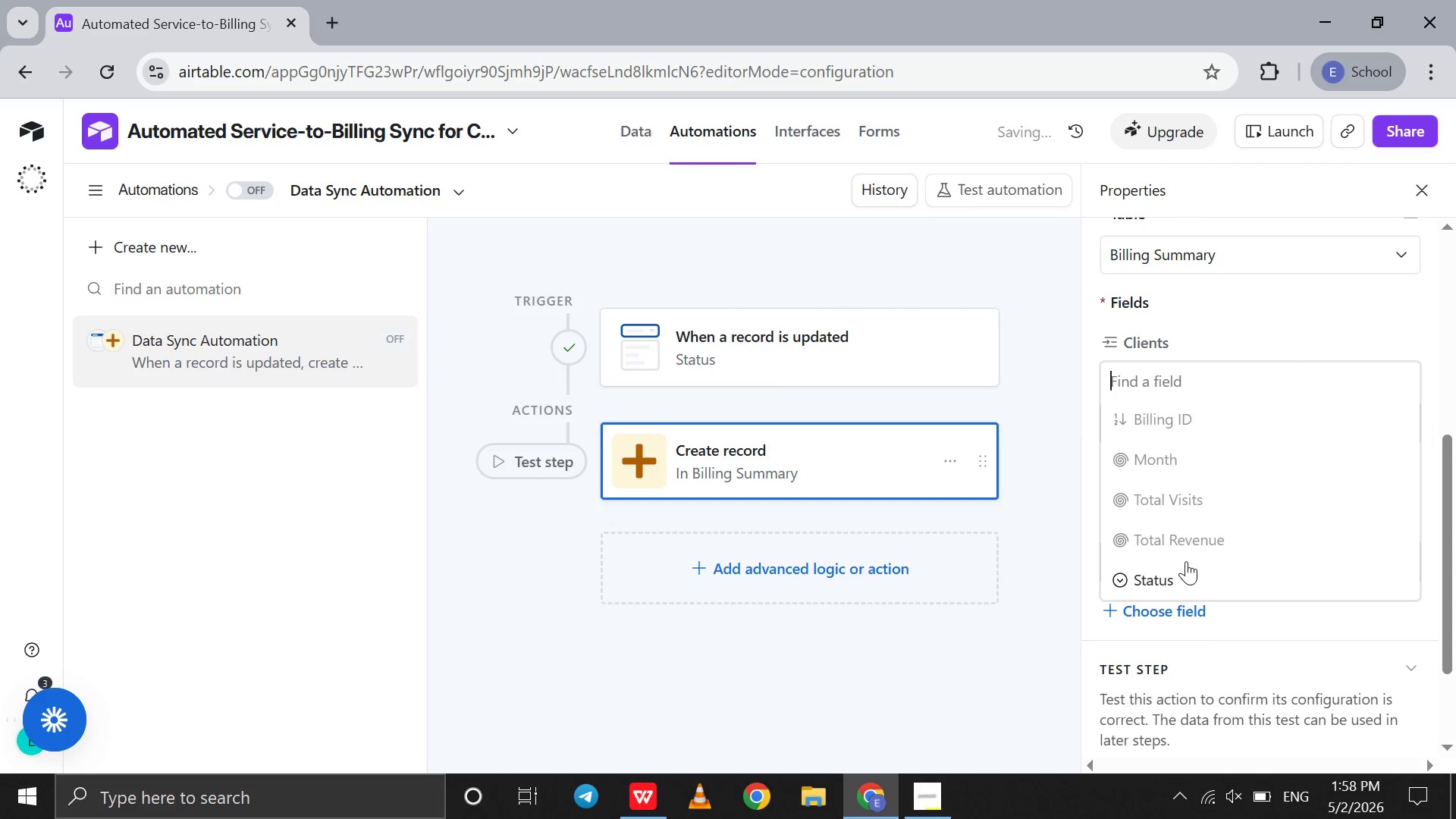 
scroll: coordinate [1186, 561], scroll_direction: down, amount: 1.0
 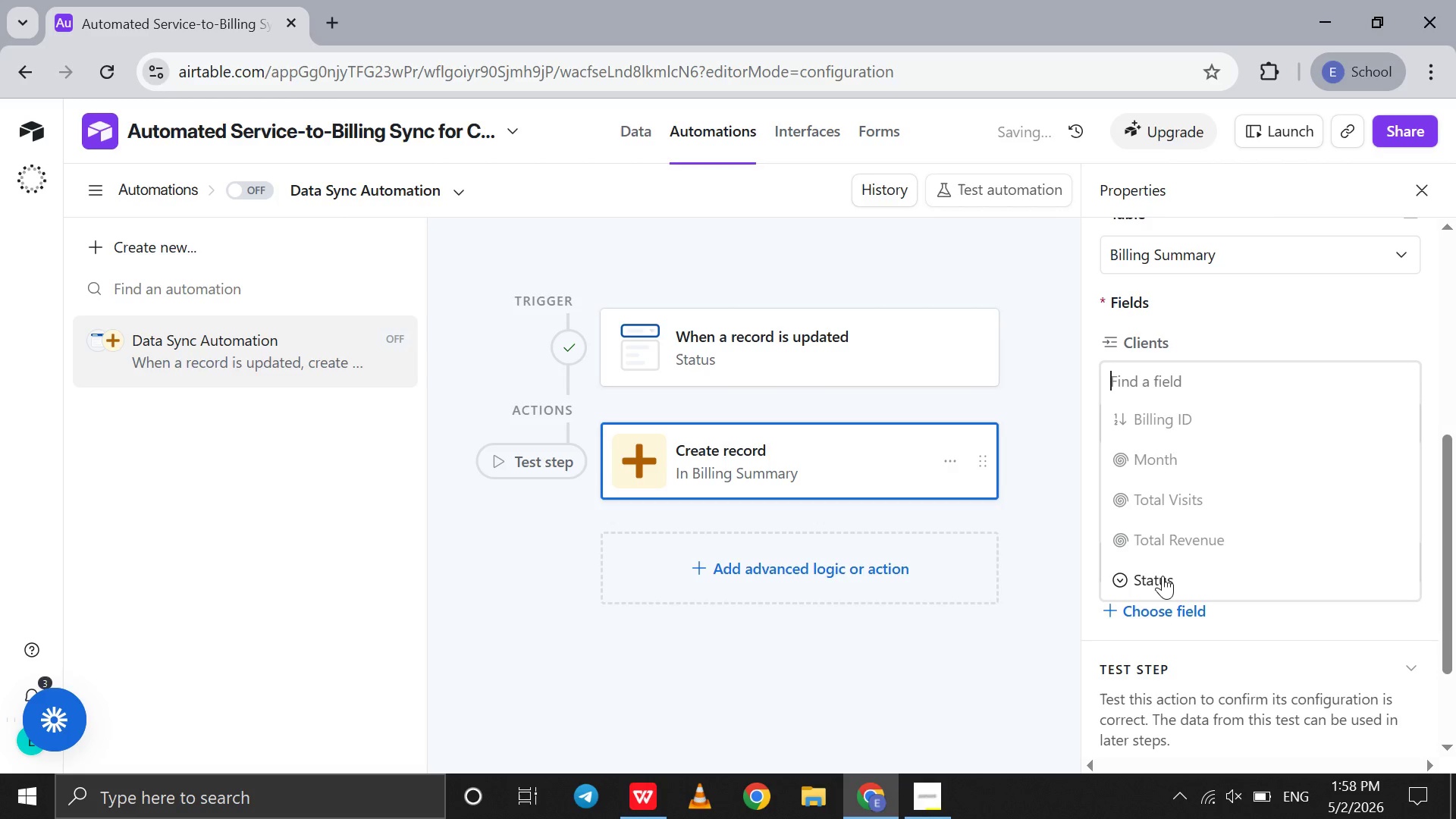 
left_click([1163, 576])
 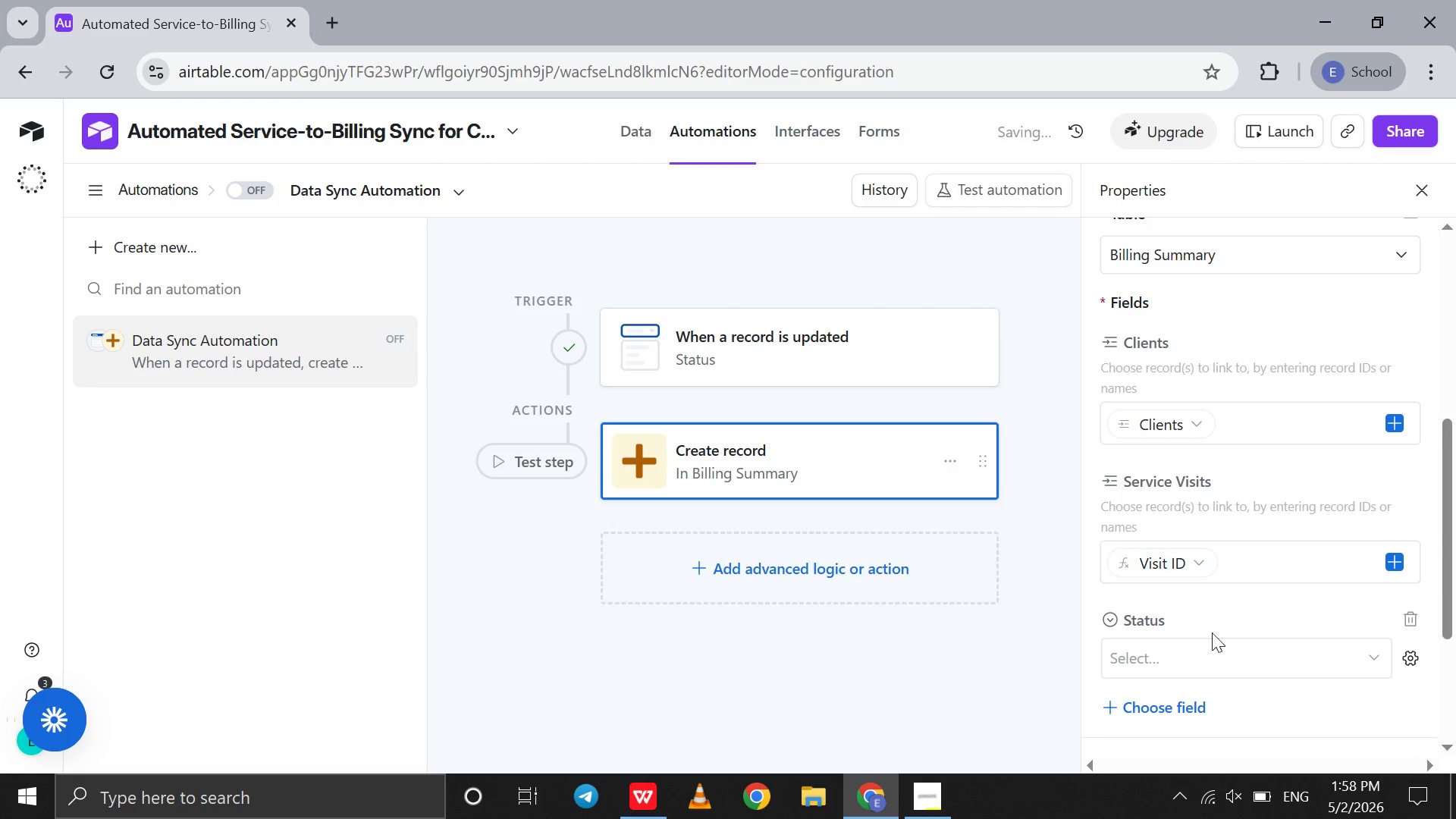 
left_click([1216, 640])
 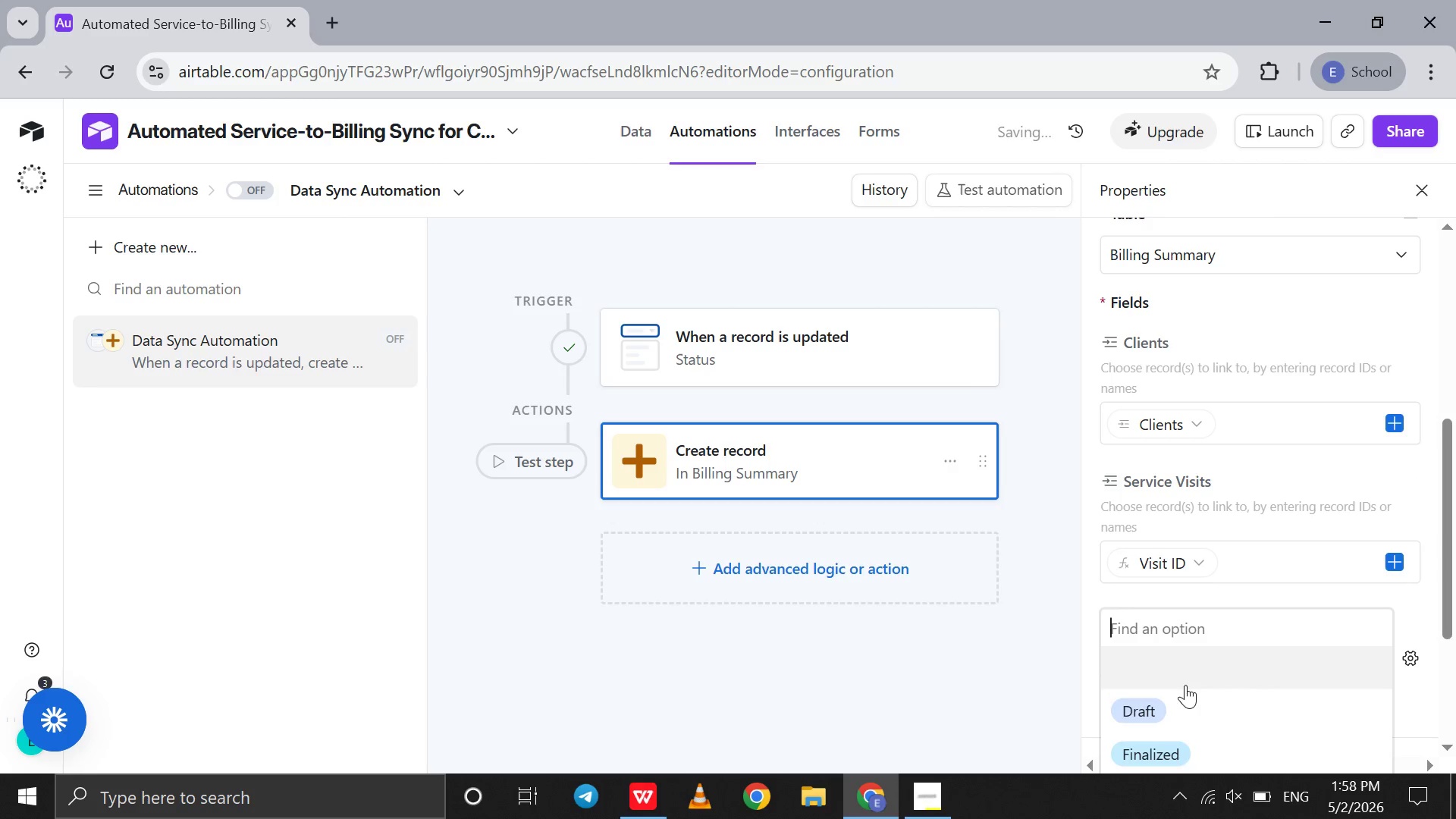 
left_click([1184, 694])
 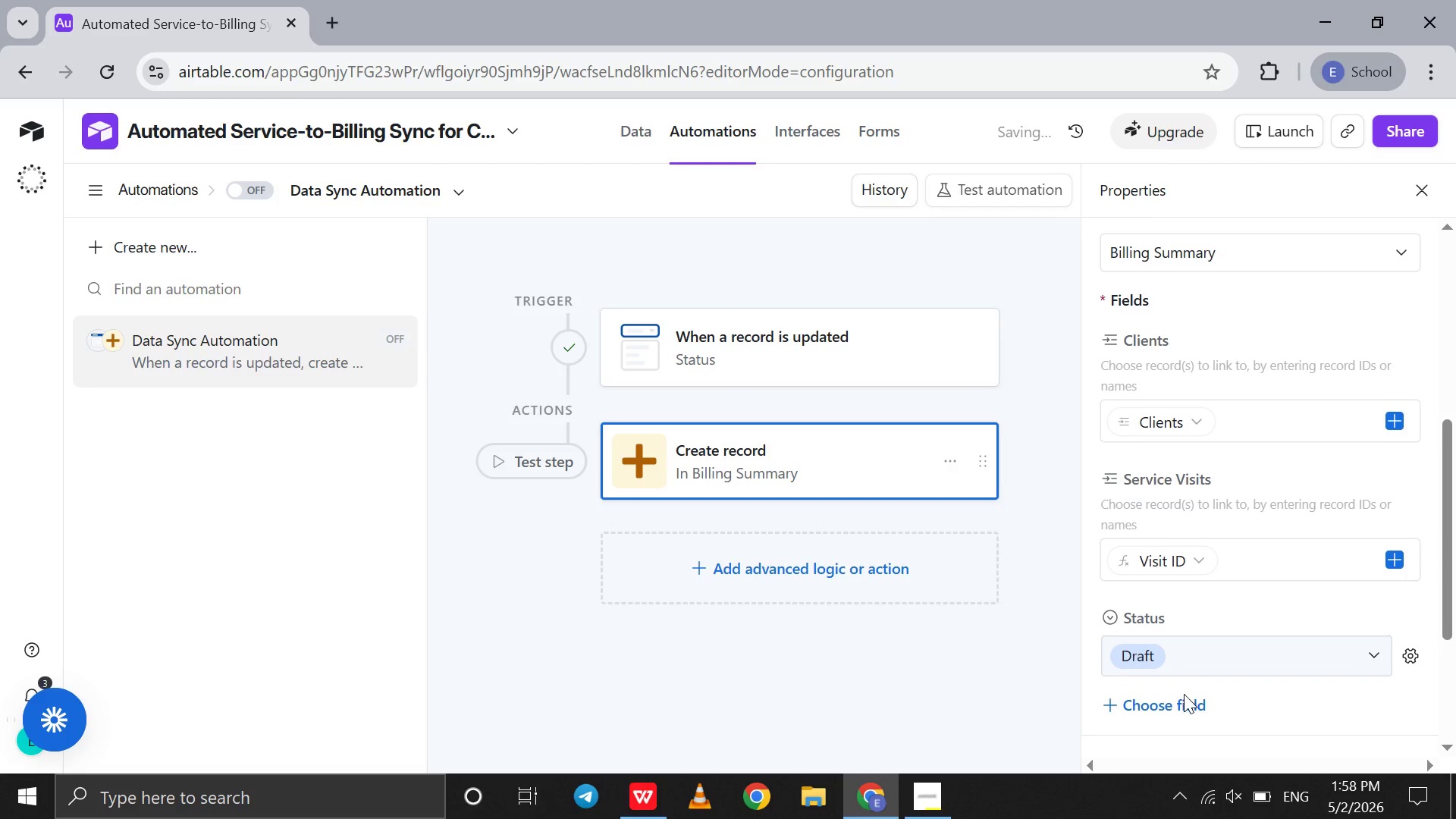 
scroll: coordinate [1184, 694], scroll_direction: down, amount: 6.0
 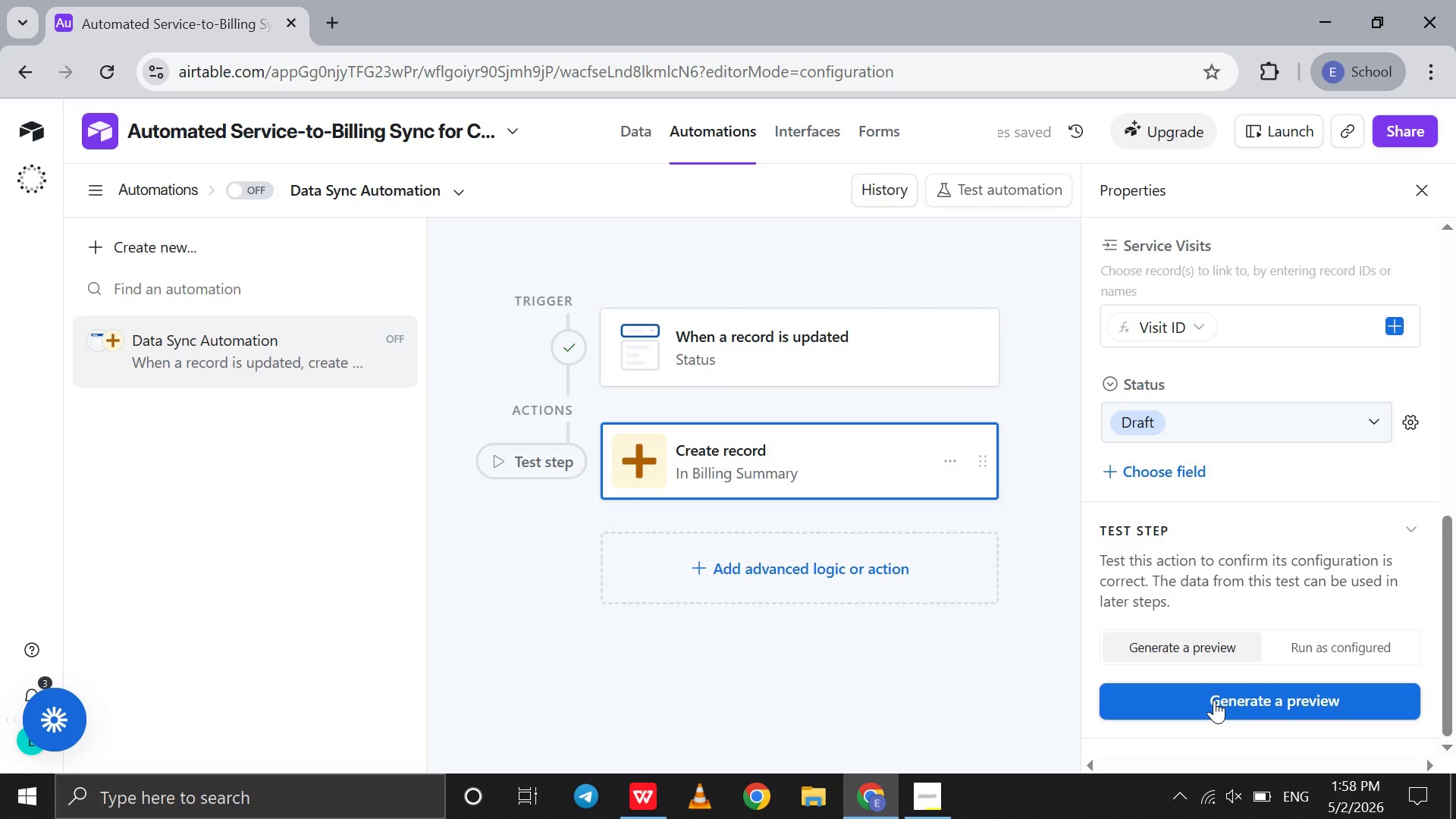 
left_click([1214, 700])
 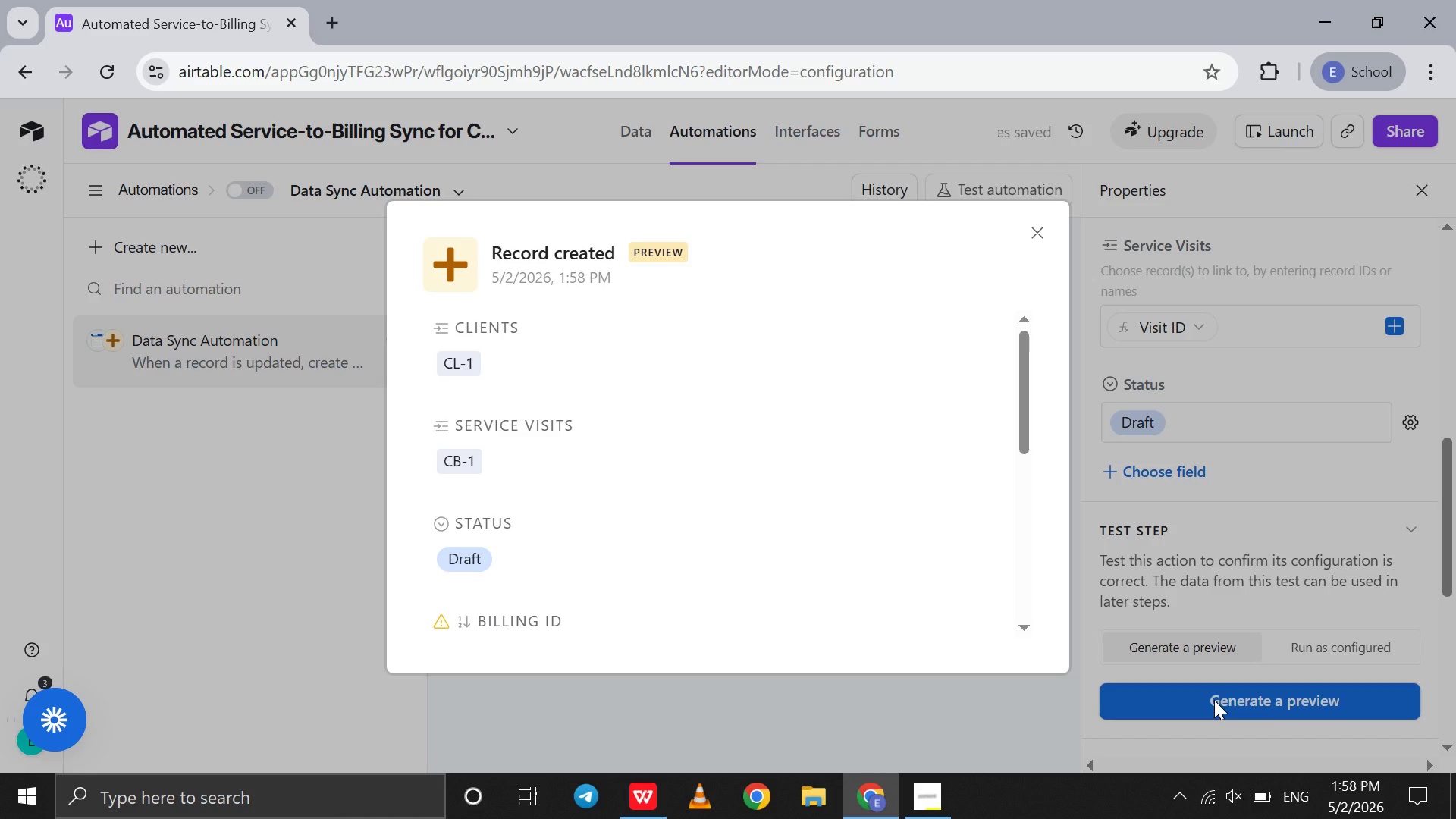 
scroll: coordinate [876, 536], scroll_direction: up, amount: 3.0
 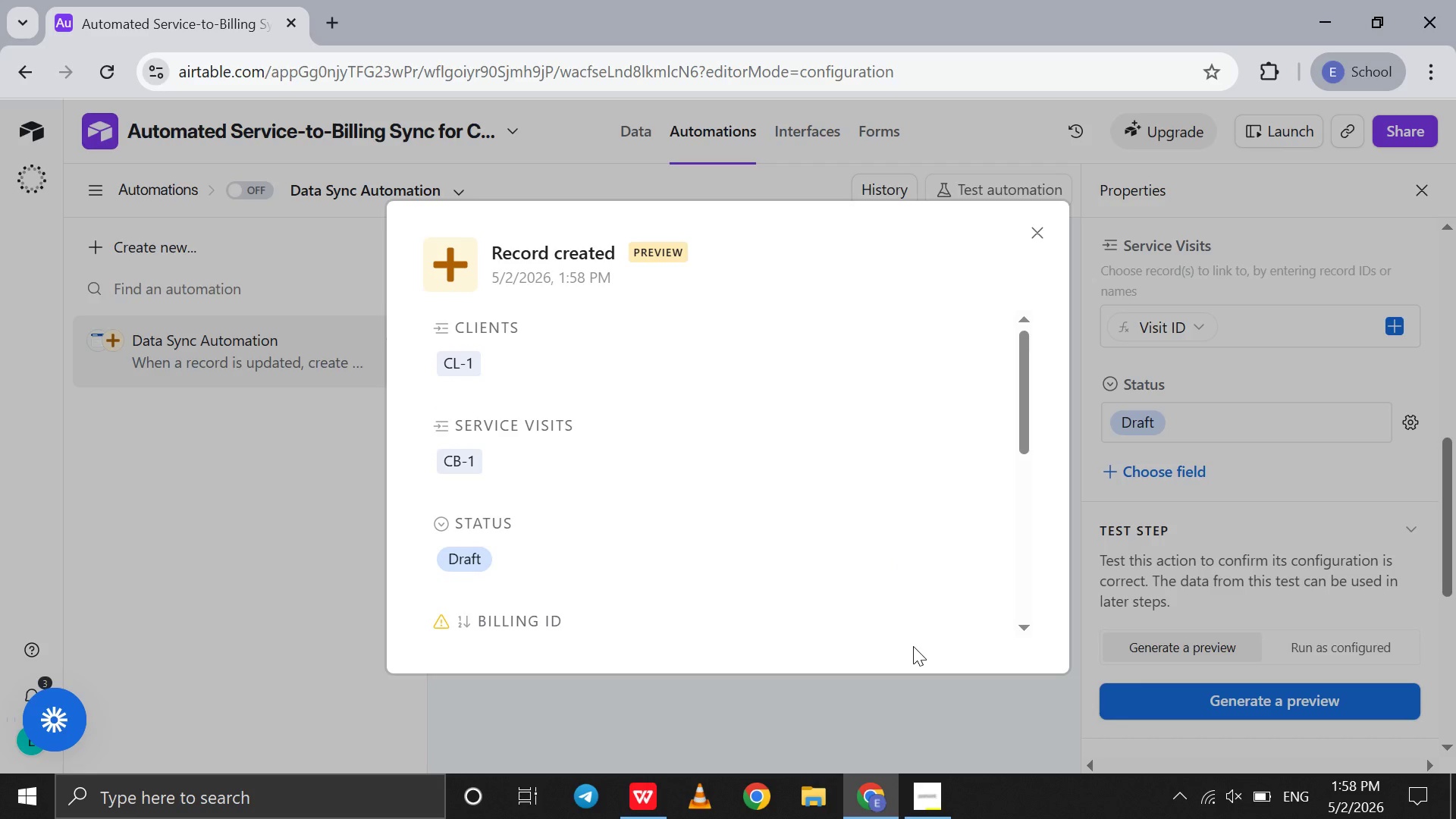 
left_click([1034, 239])
 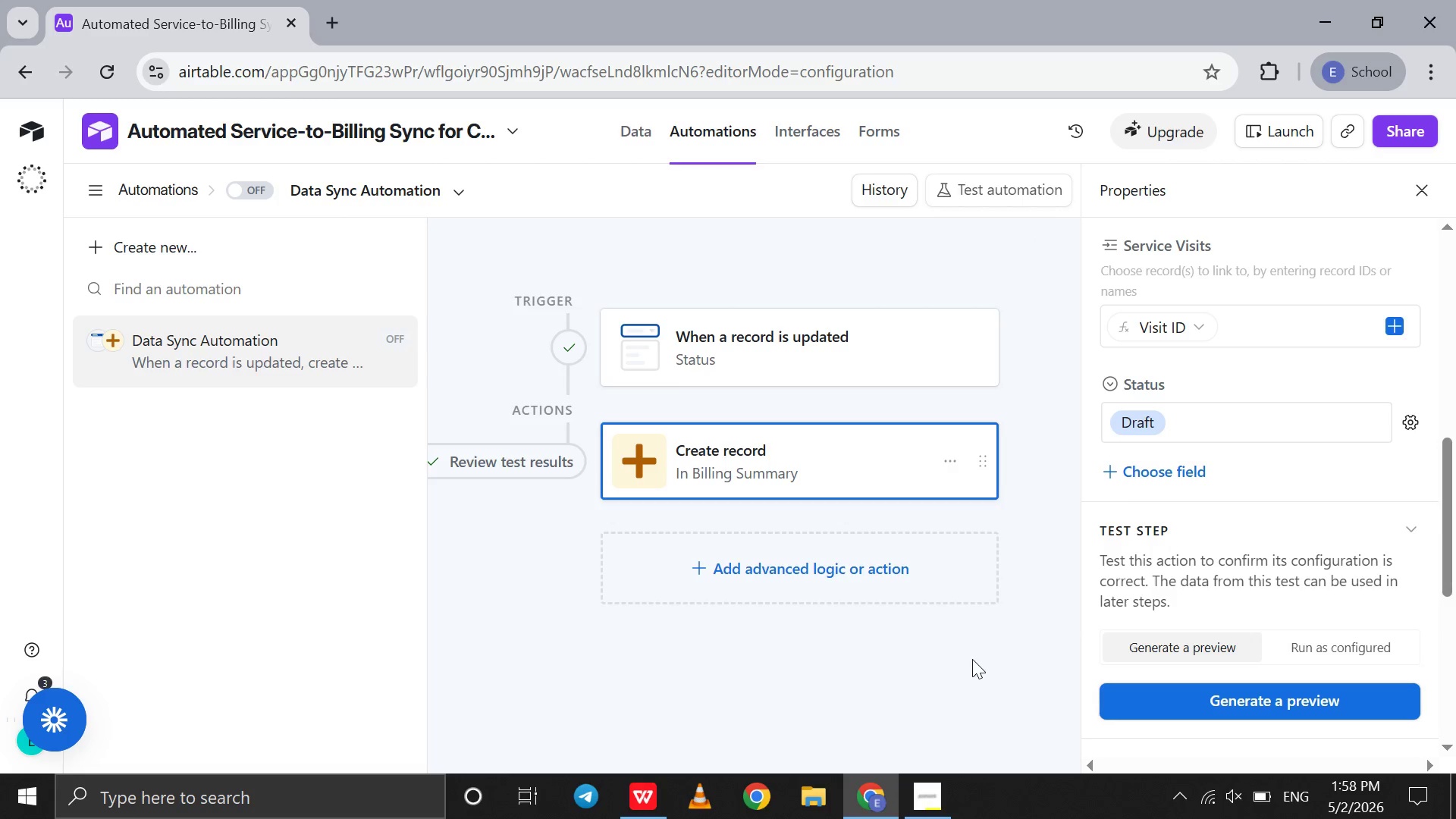 
left_click([972, 659])
 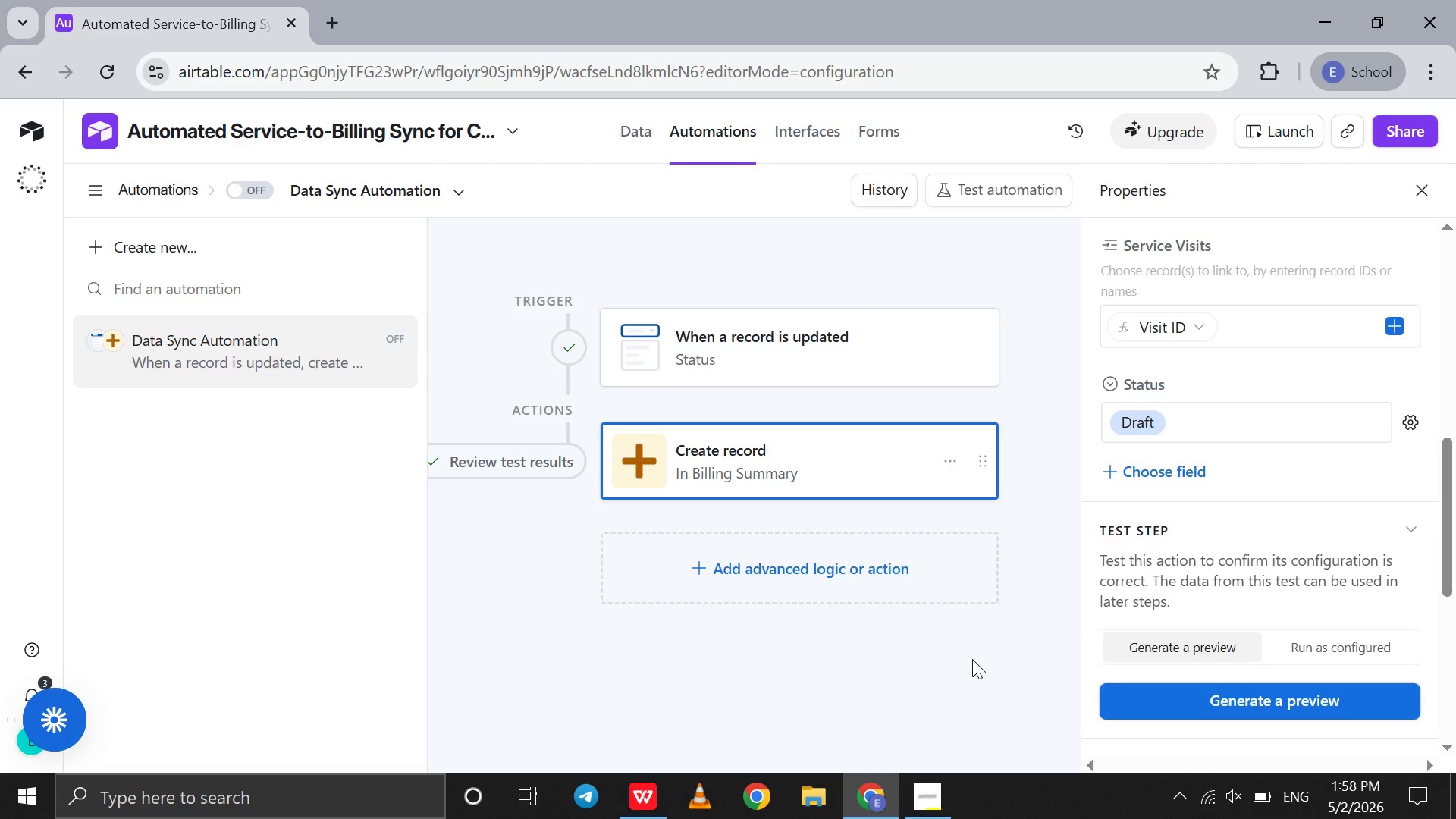 
left_click([972, 659])
 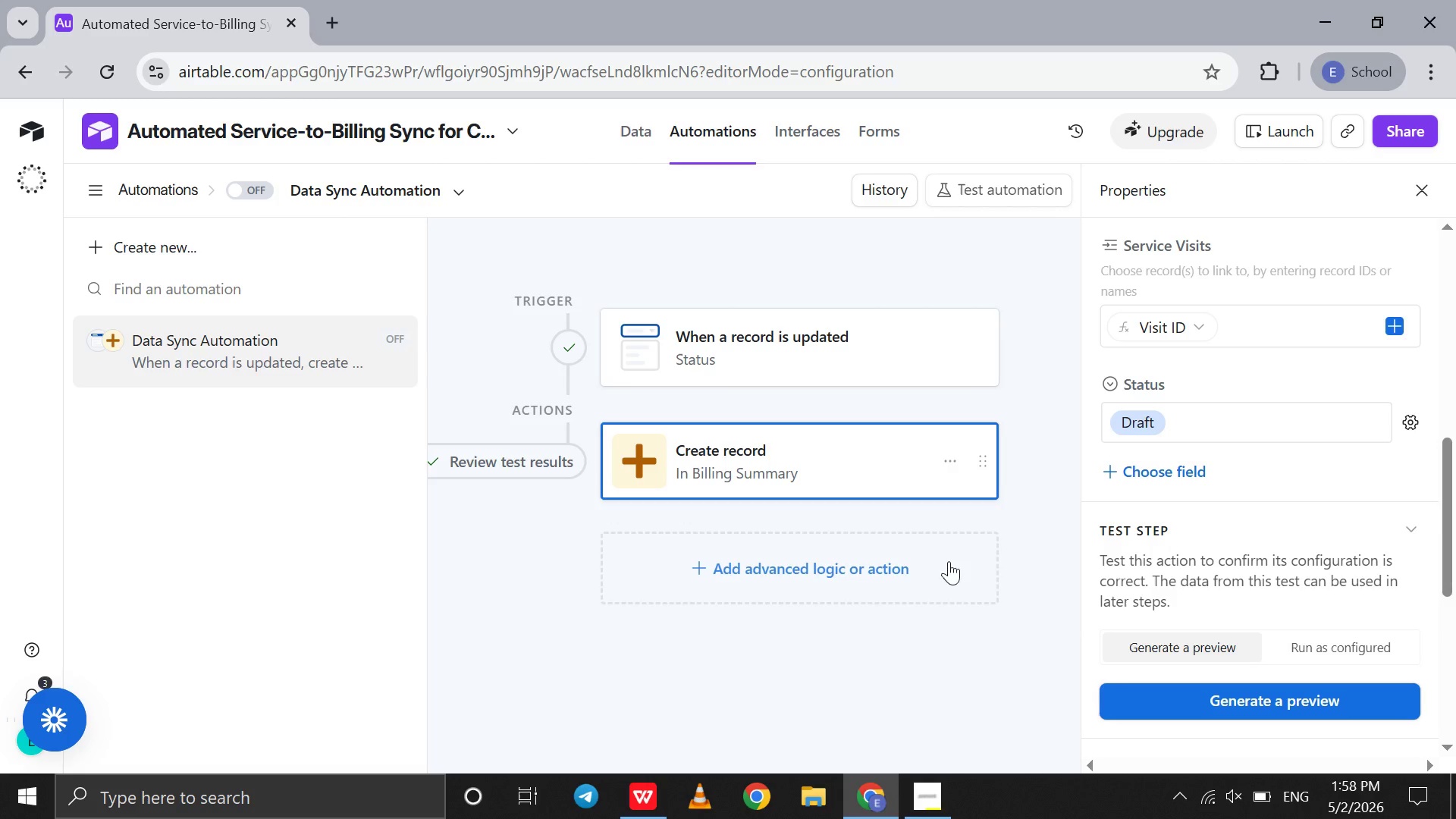 
left_click([933, 796])